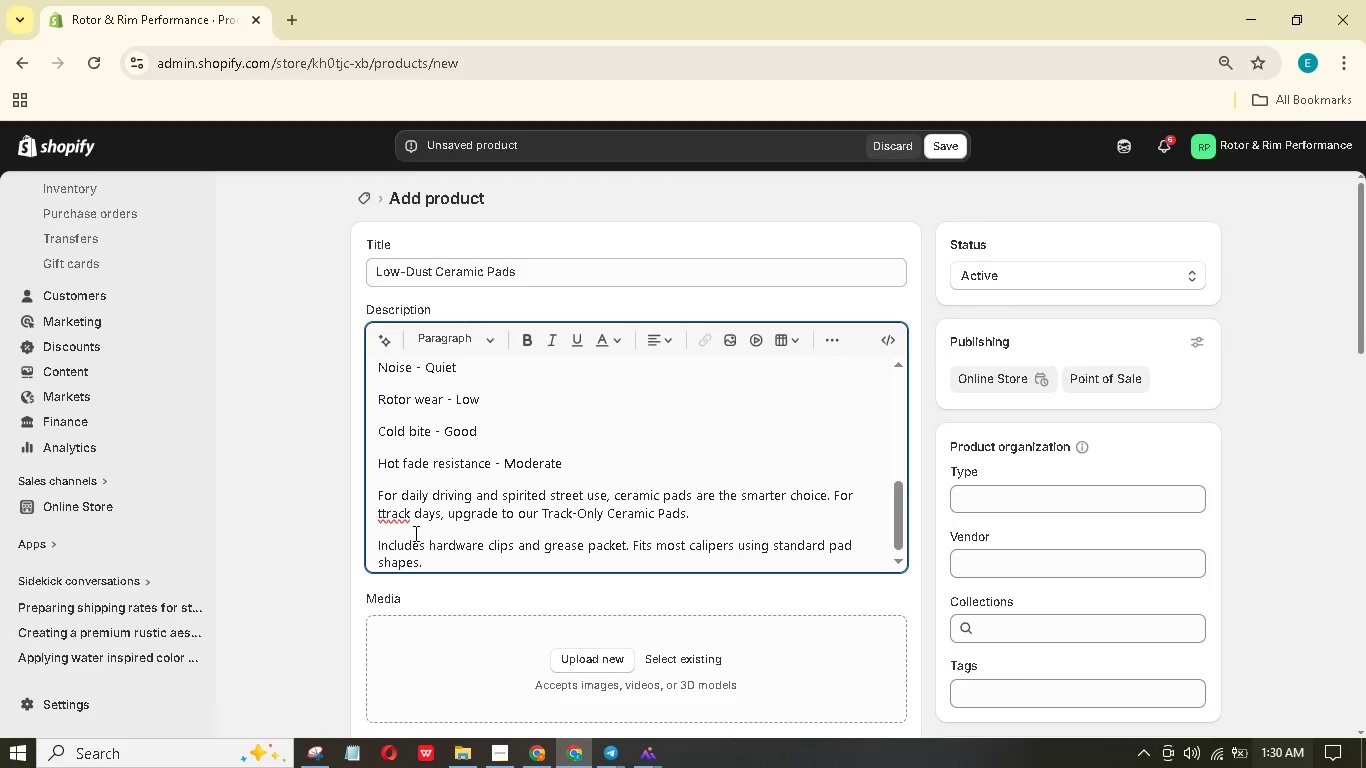 
key(Backspace)
 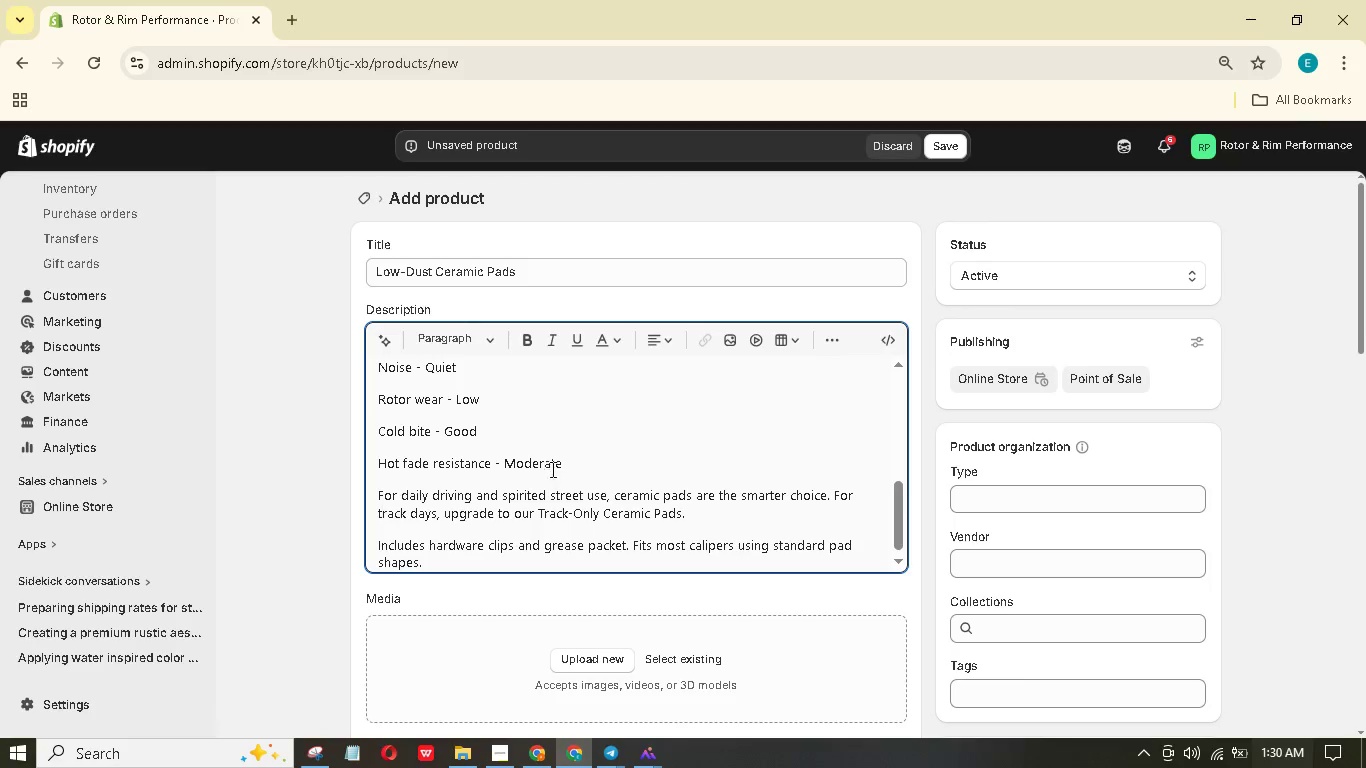 
scroll: coordinate [556, 465], scroll_direction: up, amount: 2.0
 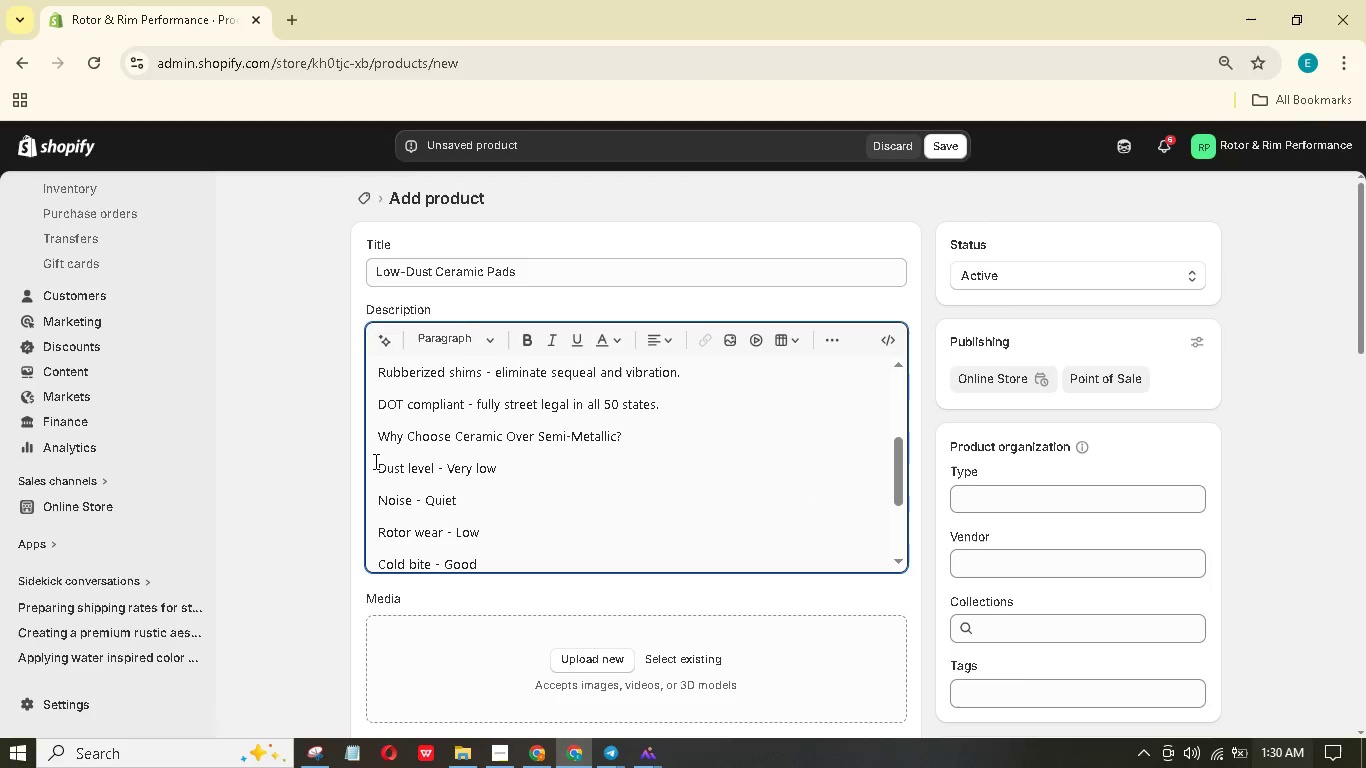 
left_click_drag(start_coordinate=[374, 461], to_coordinate=[480, 499])
 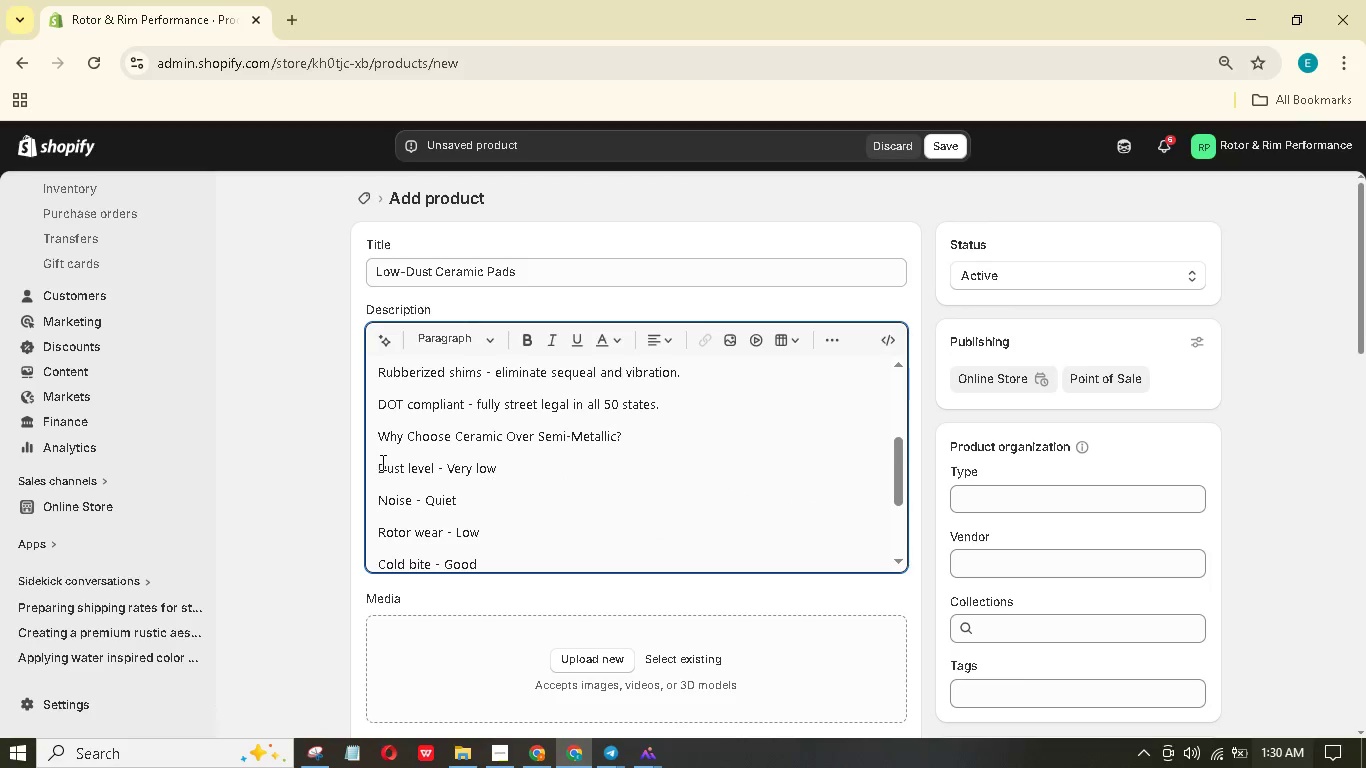 
left_click_drag(start_coordinate=[377, 464], to_coordinate=[578, 443])
 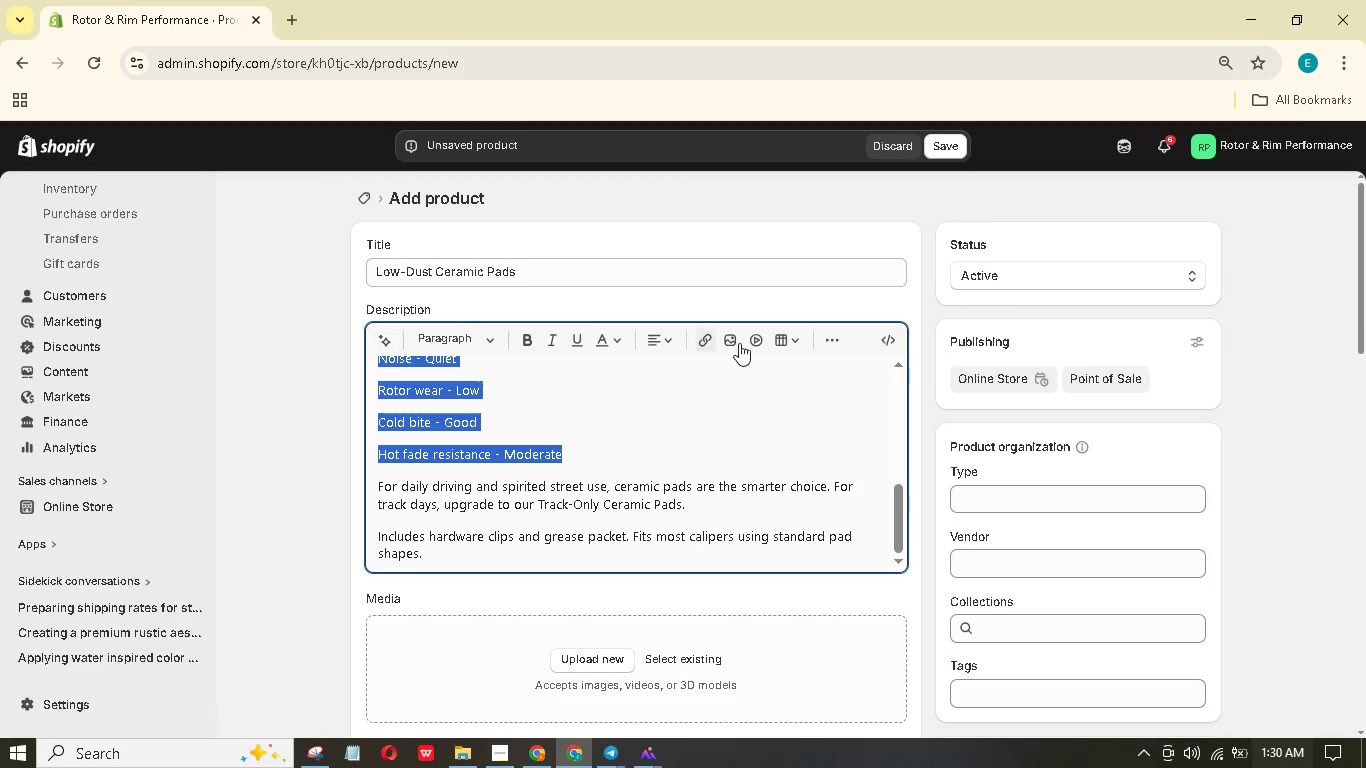 
scroll: coordinate [513, 496], scroll_direction: down, amount: 3.0
 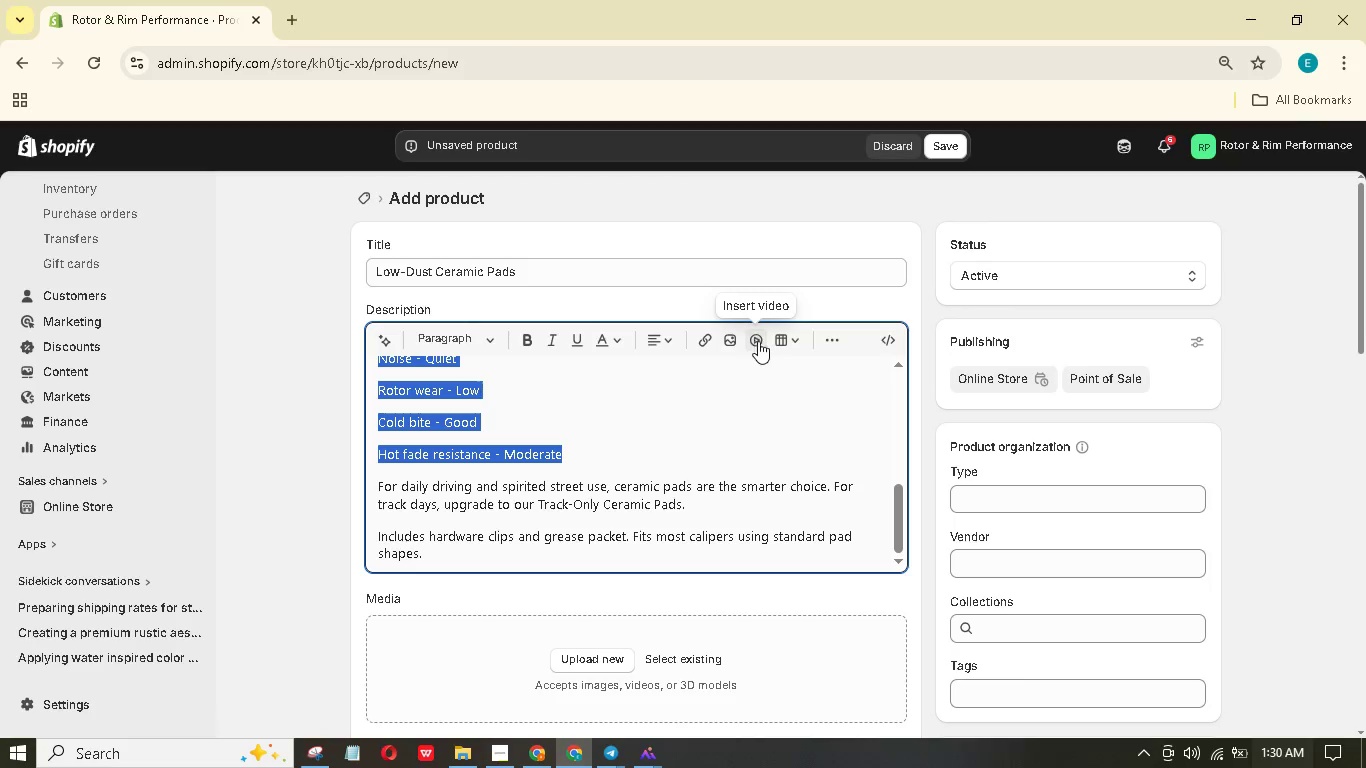 
left_click([829, 338])
 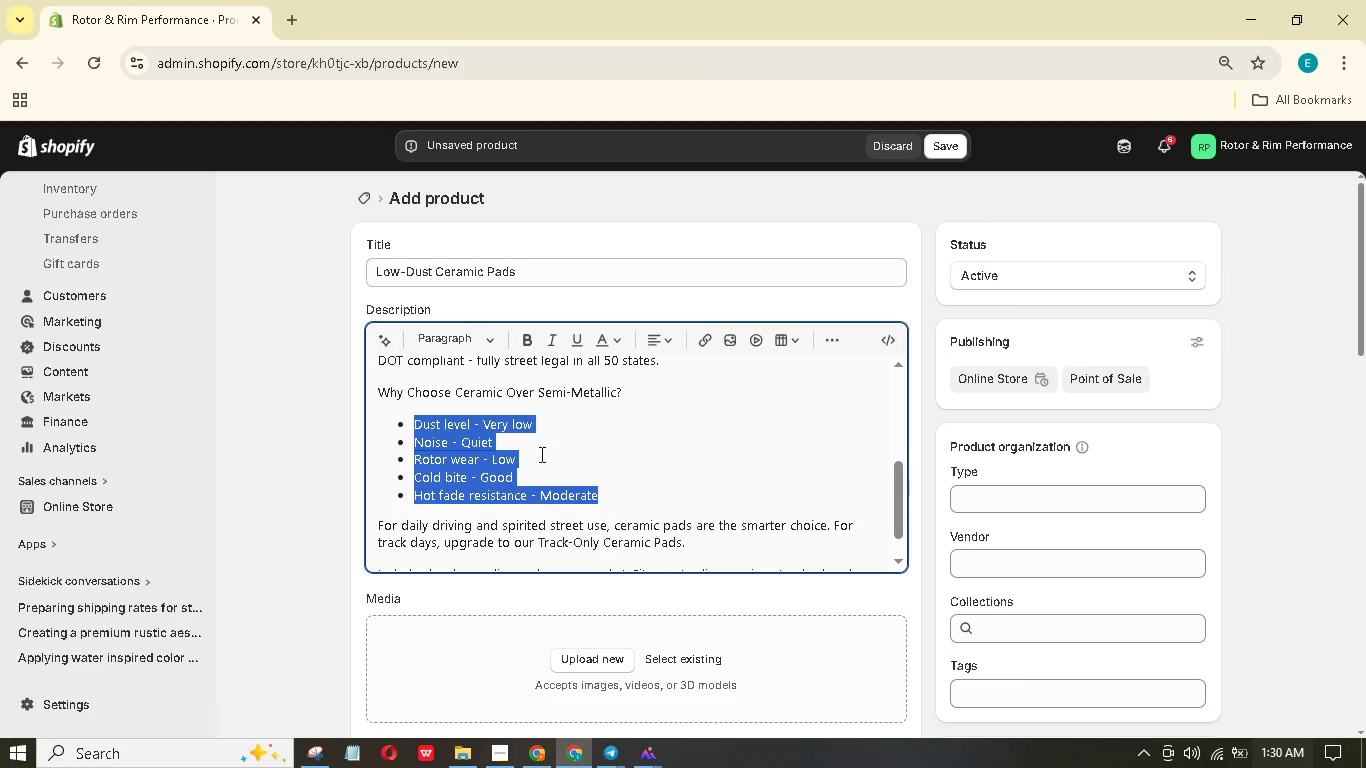 
wait(5.52)
 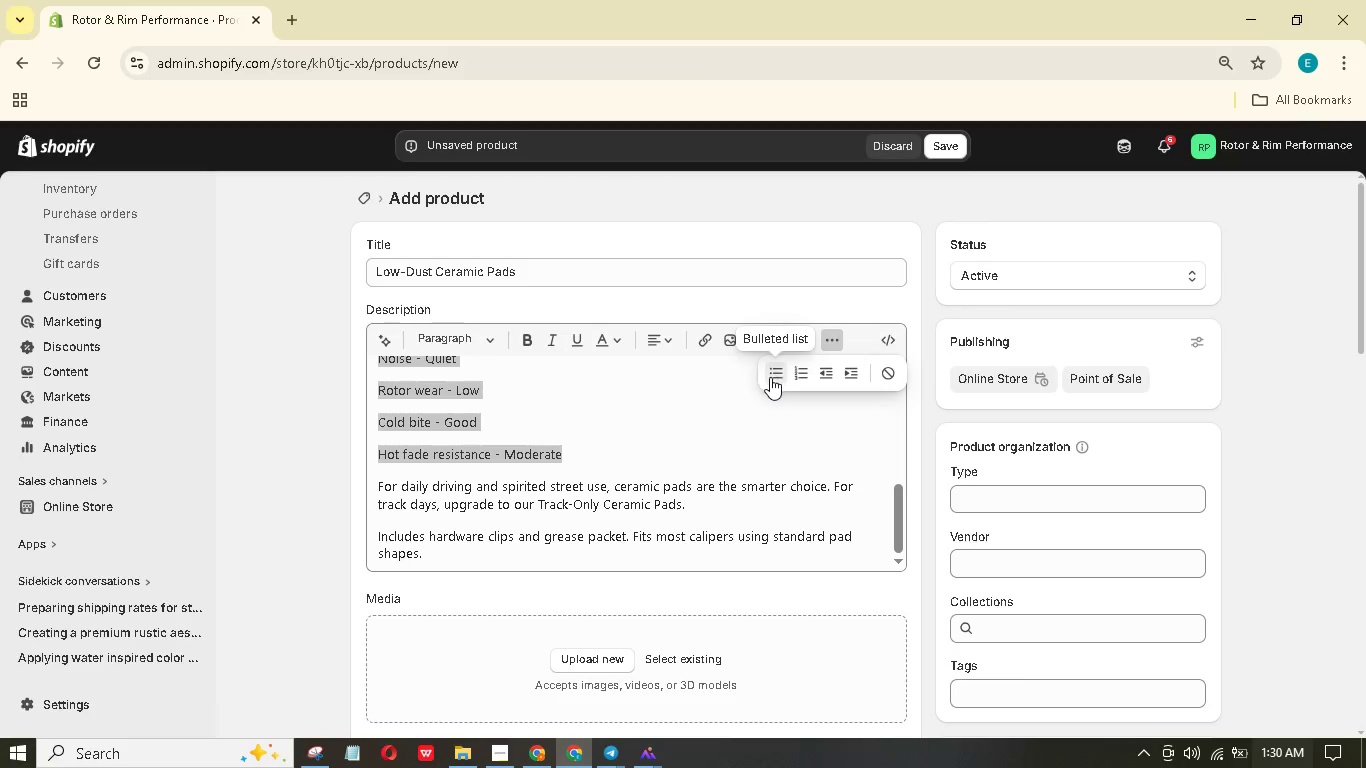 
triple_click([476, 419])
 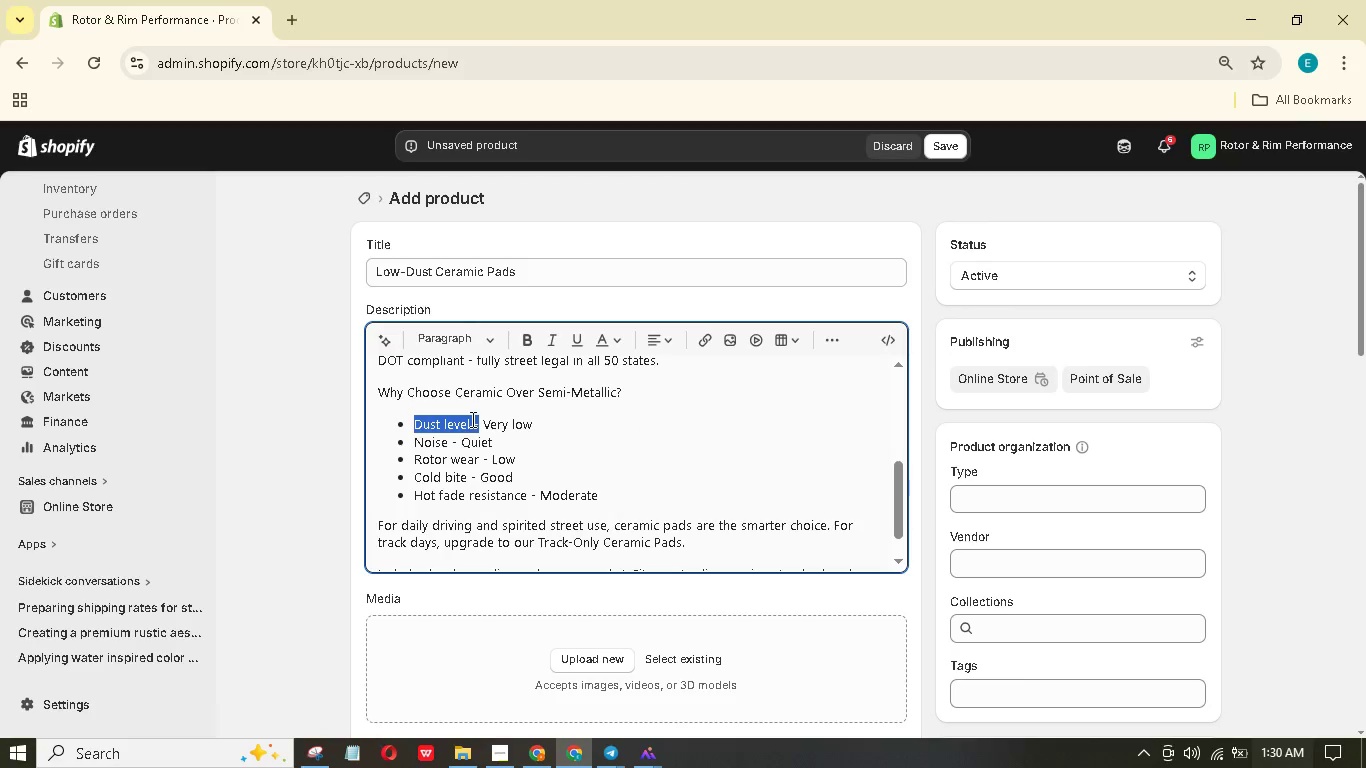 
double_click([471, 419])
 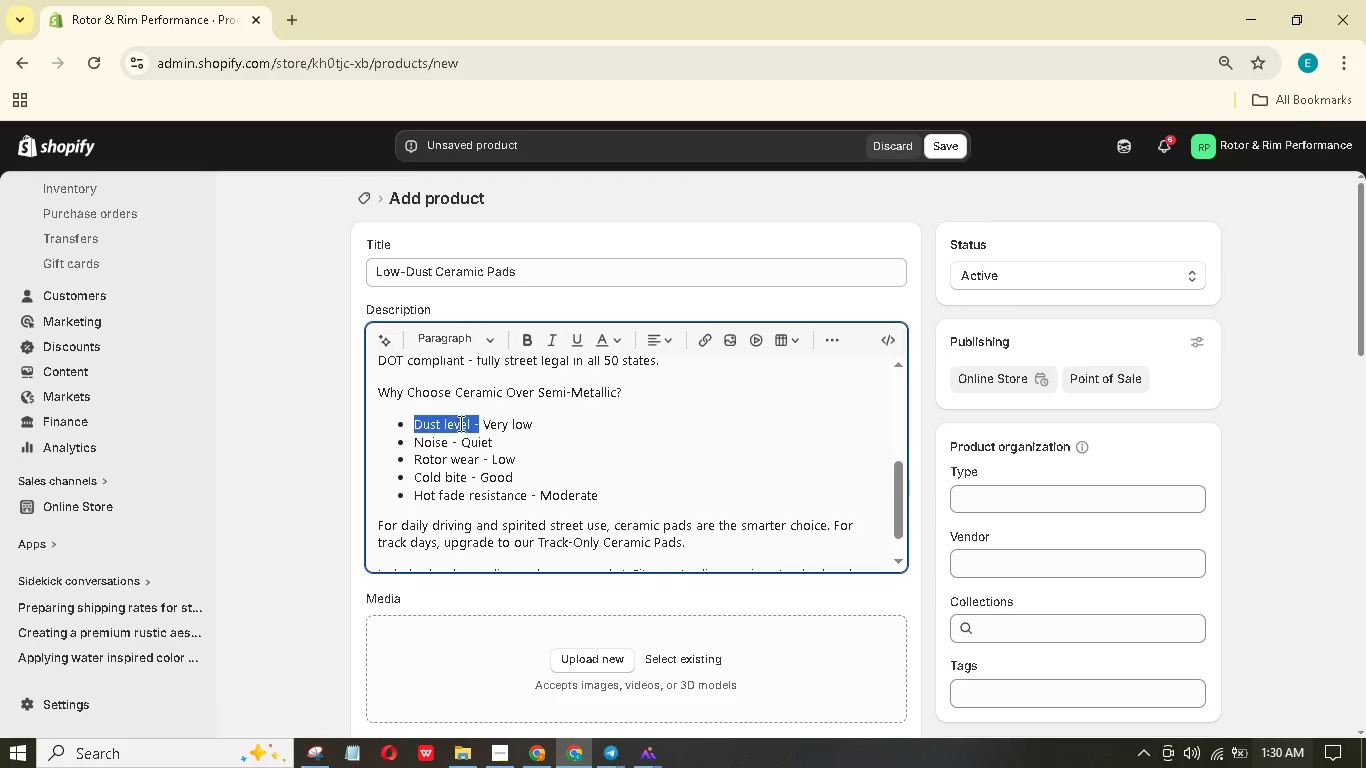 
left_click([448, 420])
 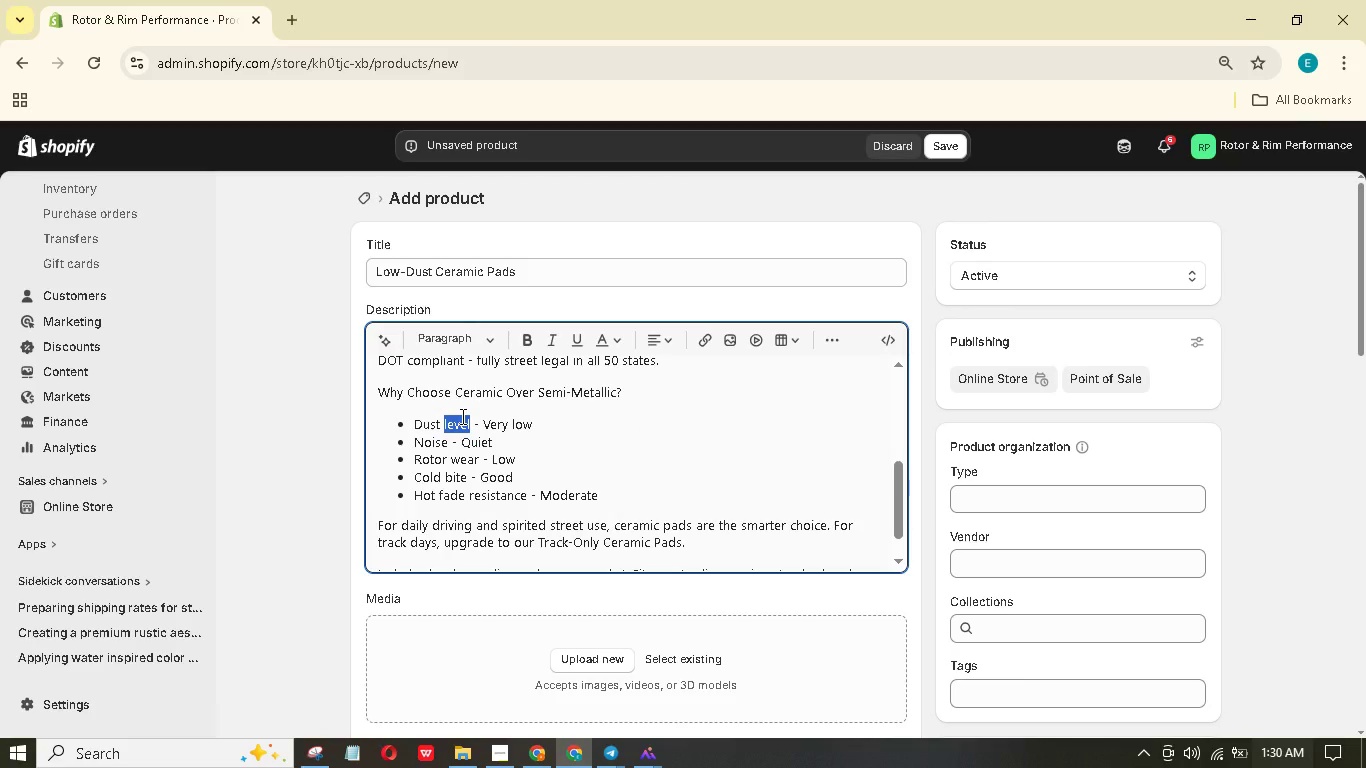 
key(Shift+ShiftRight)
 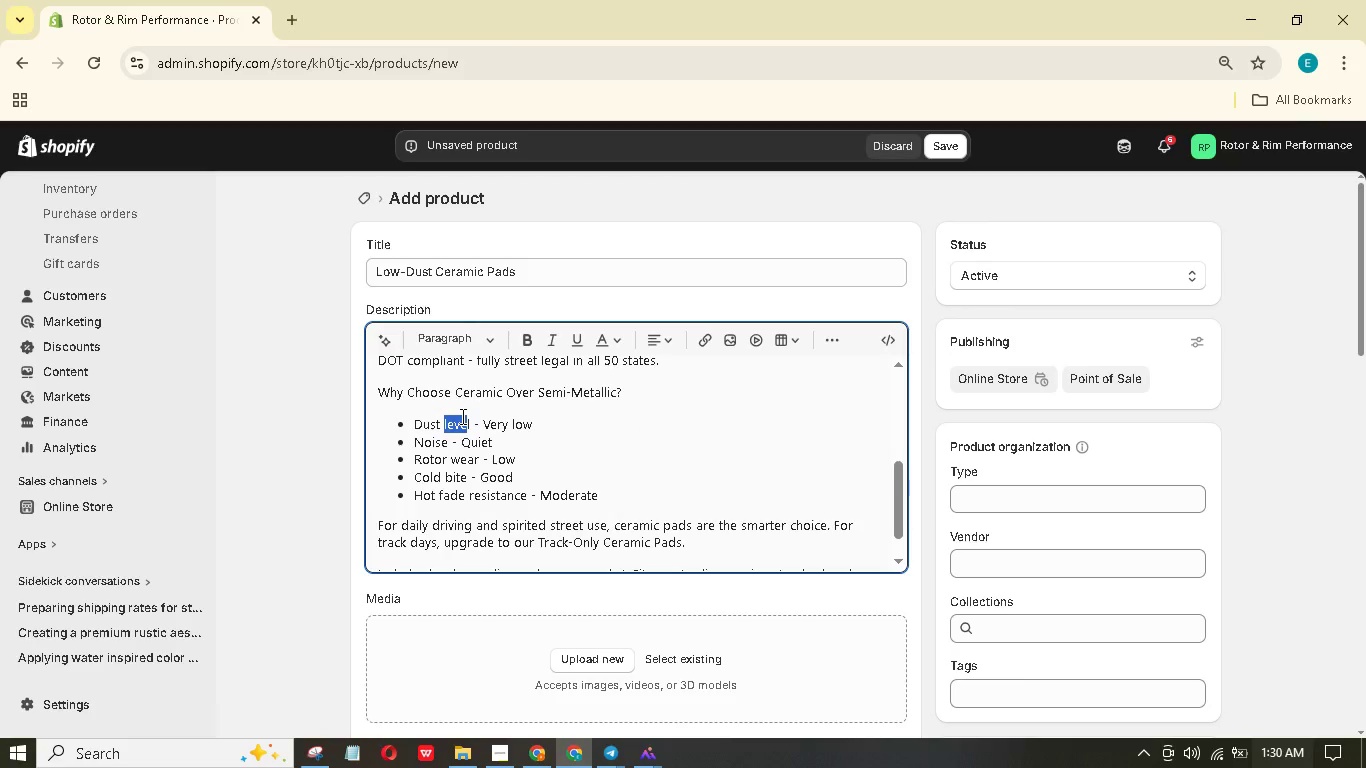 
key(Shift+ArrowLeft)
 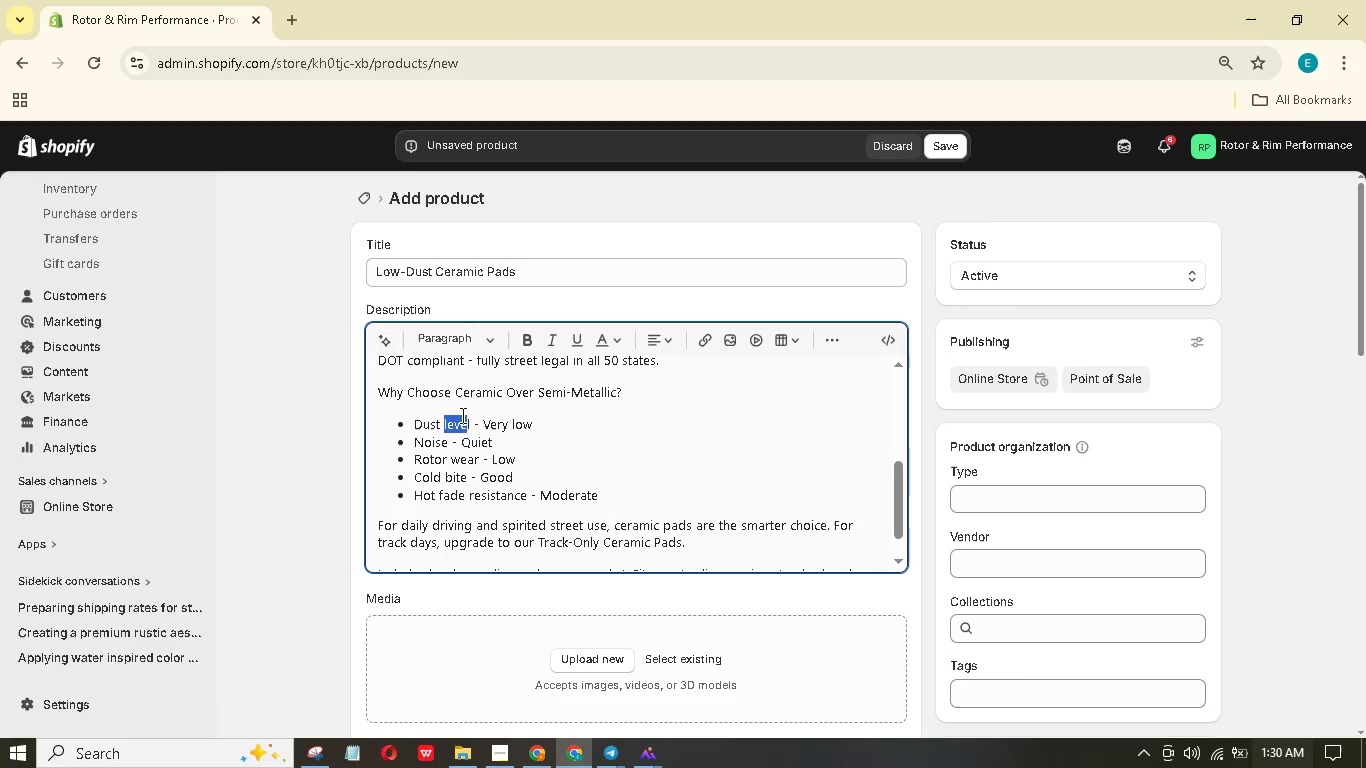 
key(Shift+ArrowLeft)
 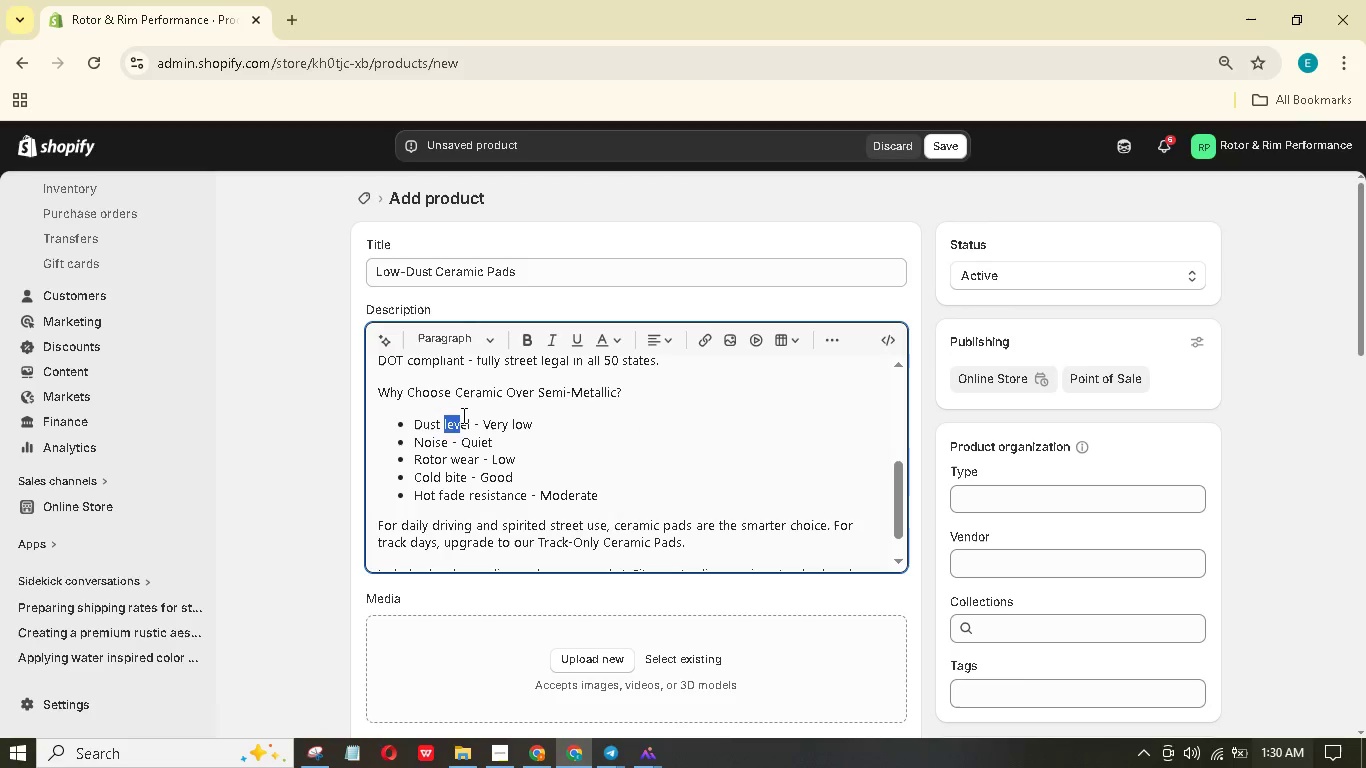 
key(Shift+ArrowLeft)
 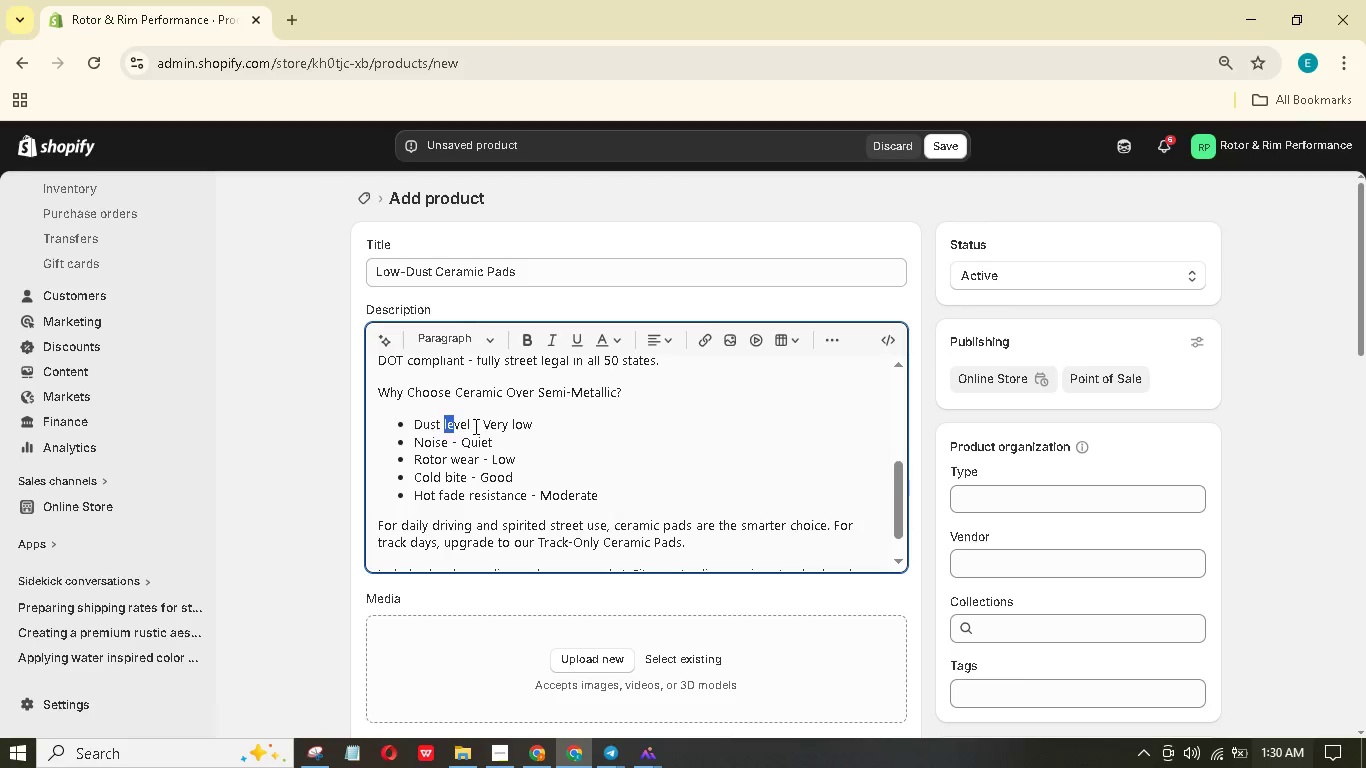 
left_click_drag(start_coordinate=[474, 426], to_coordinate=[410, 426])
 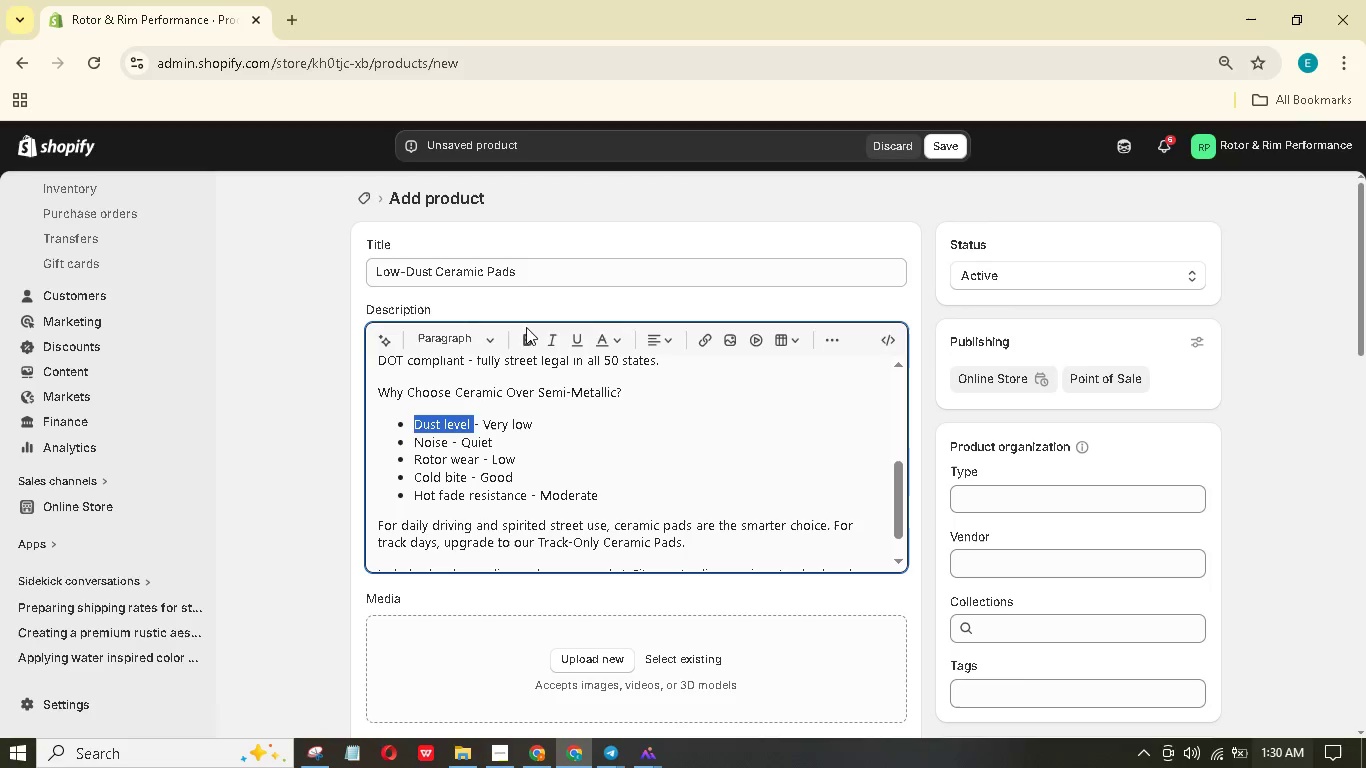 
left_click([528, 329])
 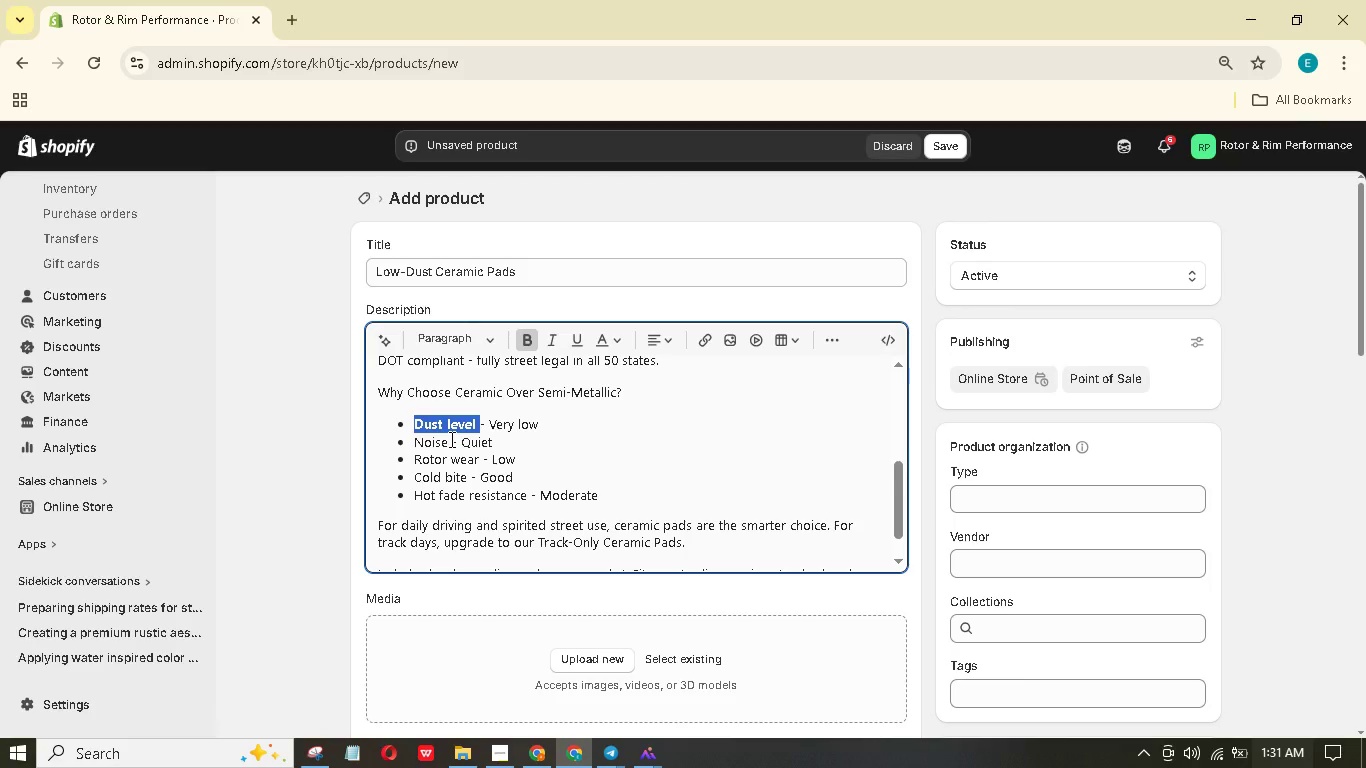 
left_click_drag(start_coordinate=[450, 439], to_coordinate=[406, 445])
 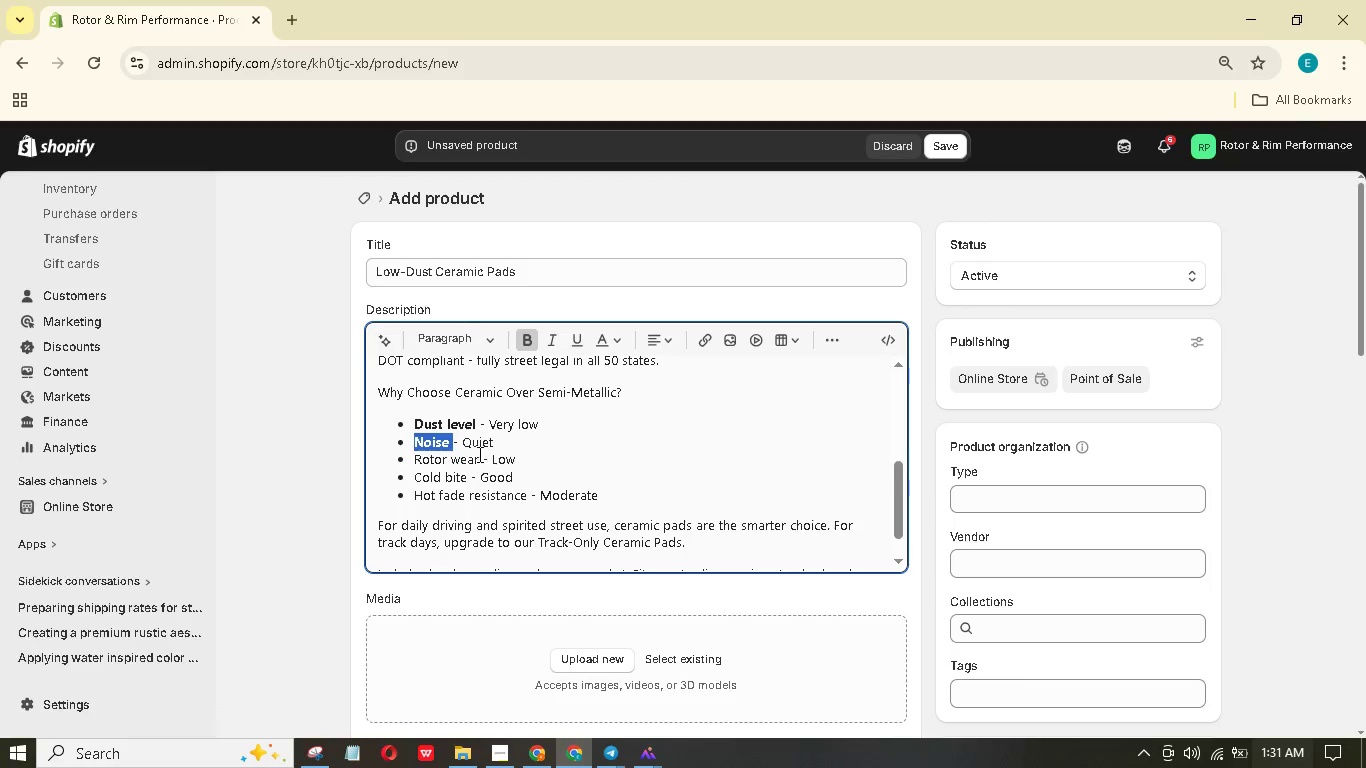 
left_click_drag(start_coordinate=[482, 455], to_coordinate=[404, 462])
 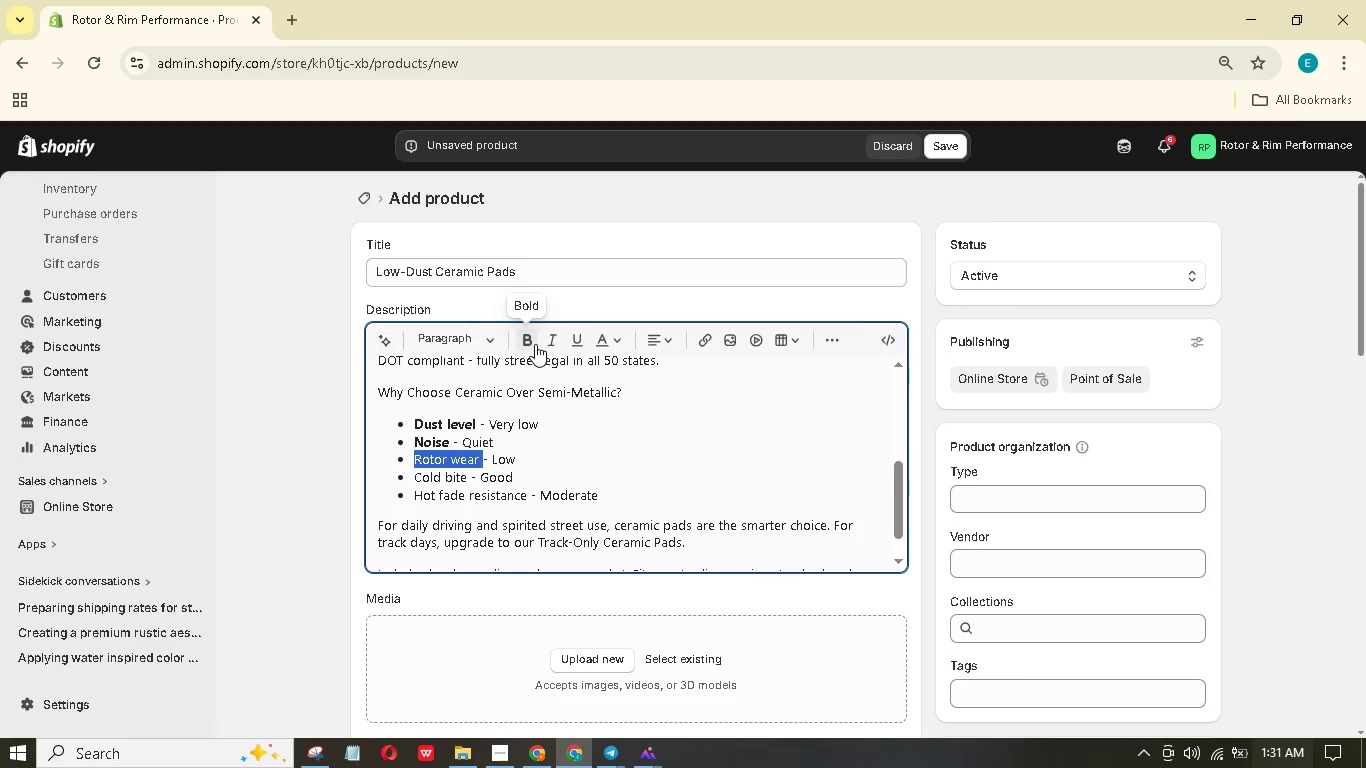 
left_click([535, 344])
 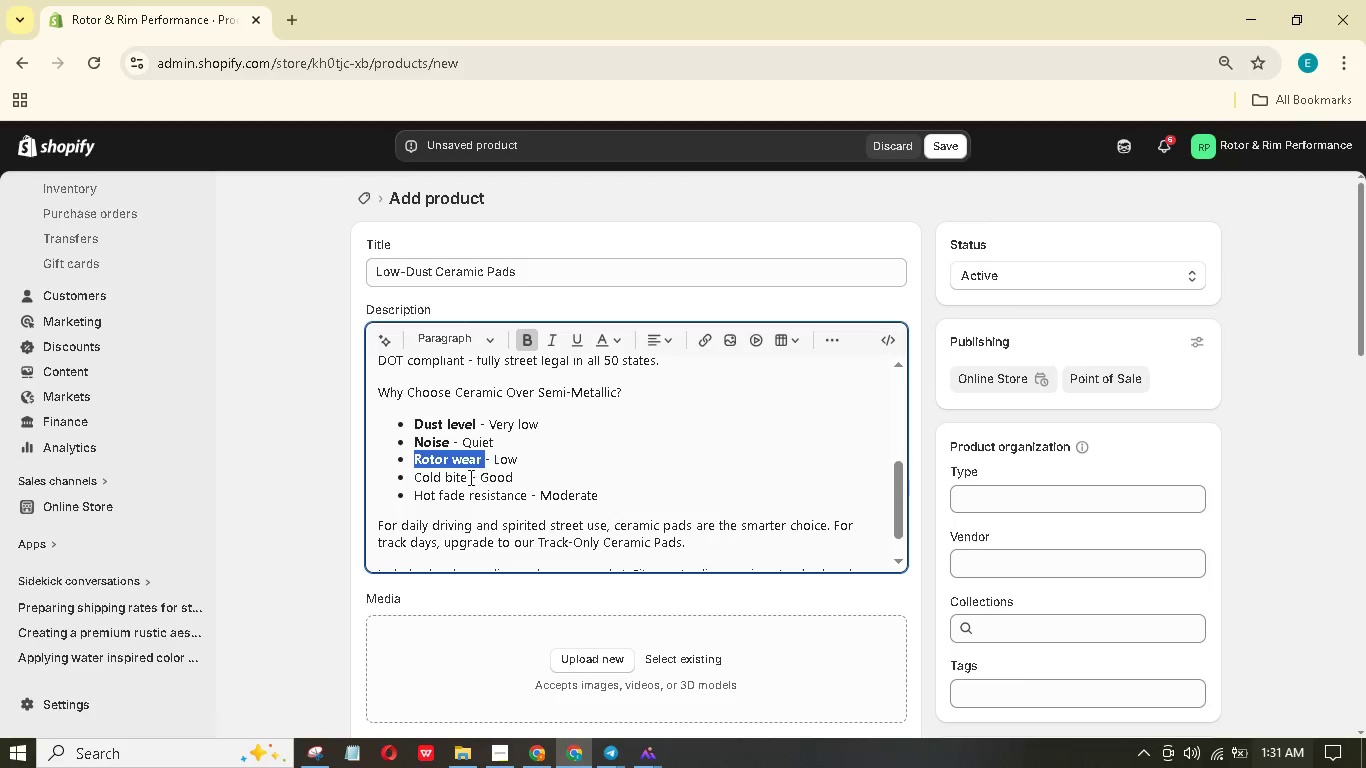 
left_click_drag(start_coordinate=[468, 475], to_coordinate=[401, 472])
 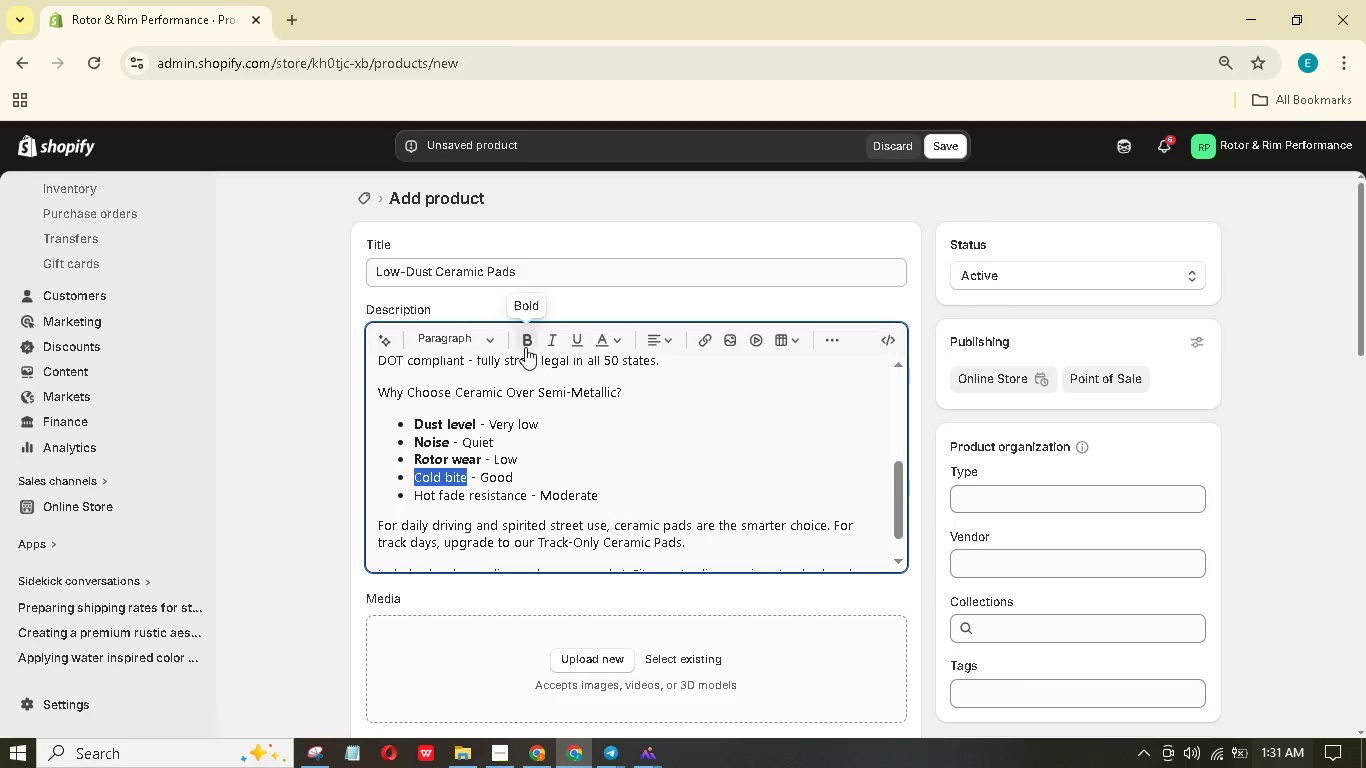 
left_click([526, 346])
 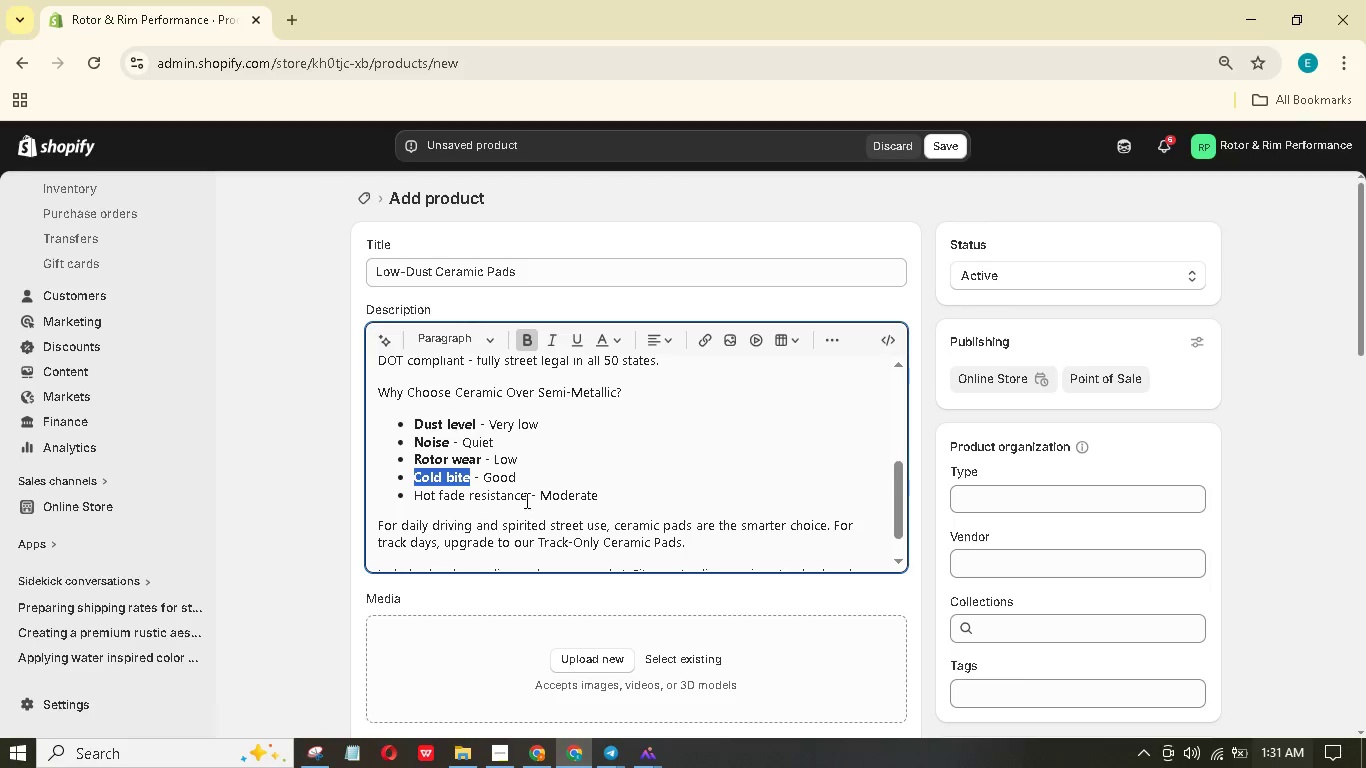 
left_click_drag(start_coordinate=[525, 496], to_coordinate=[417, 497])
 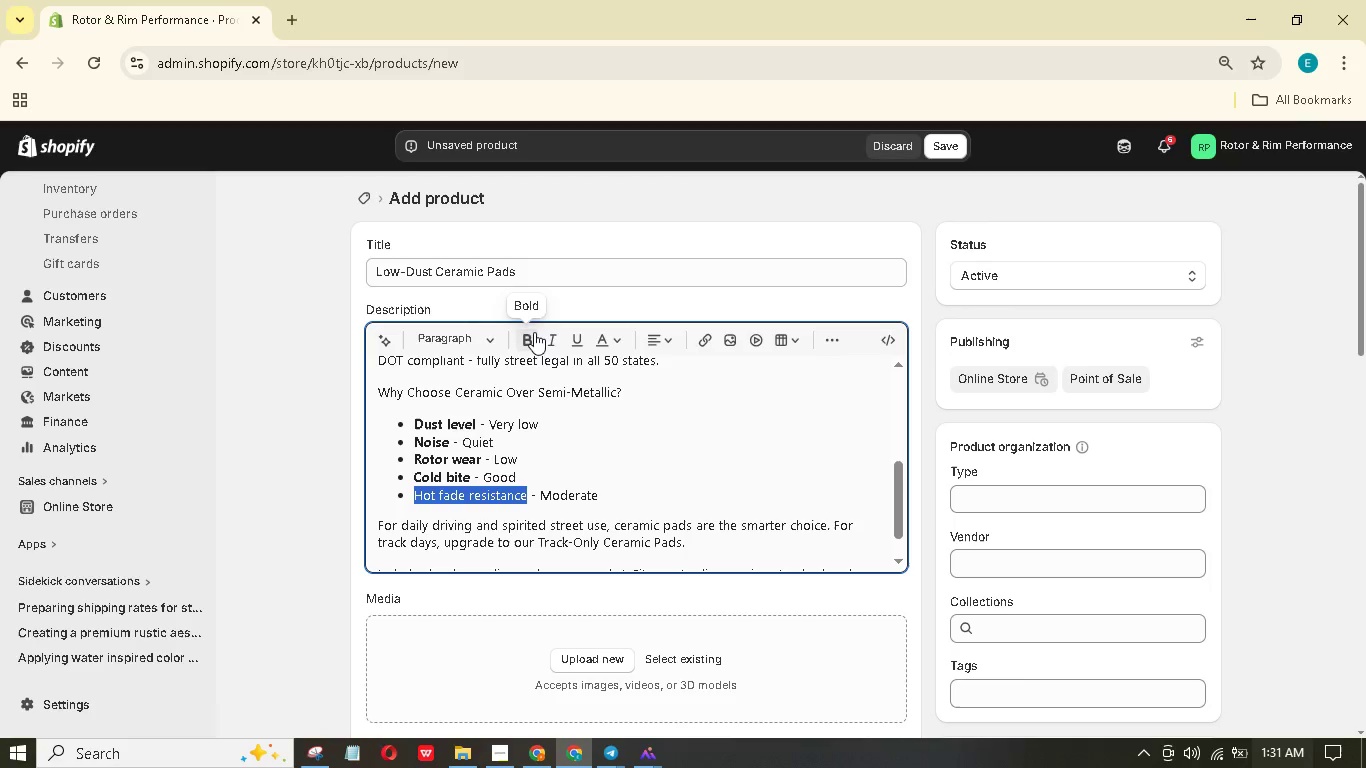 
left_click([532, 335])
 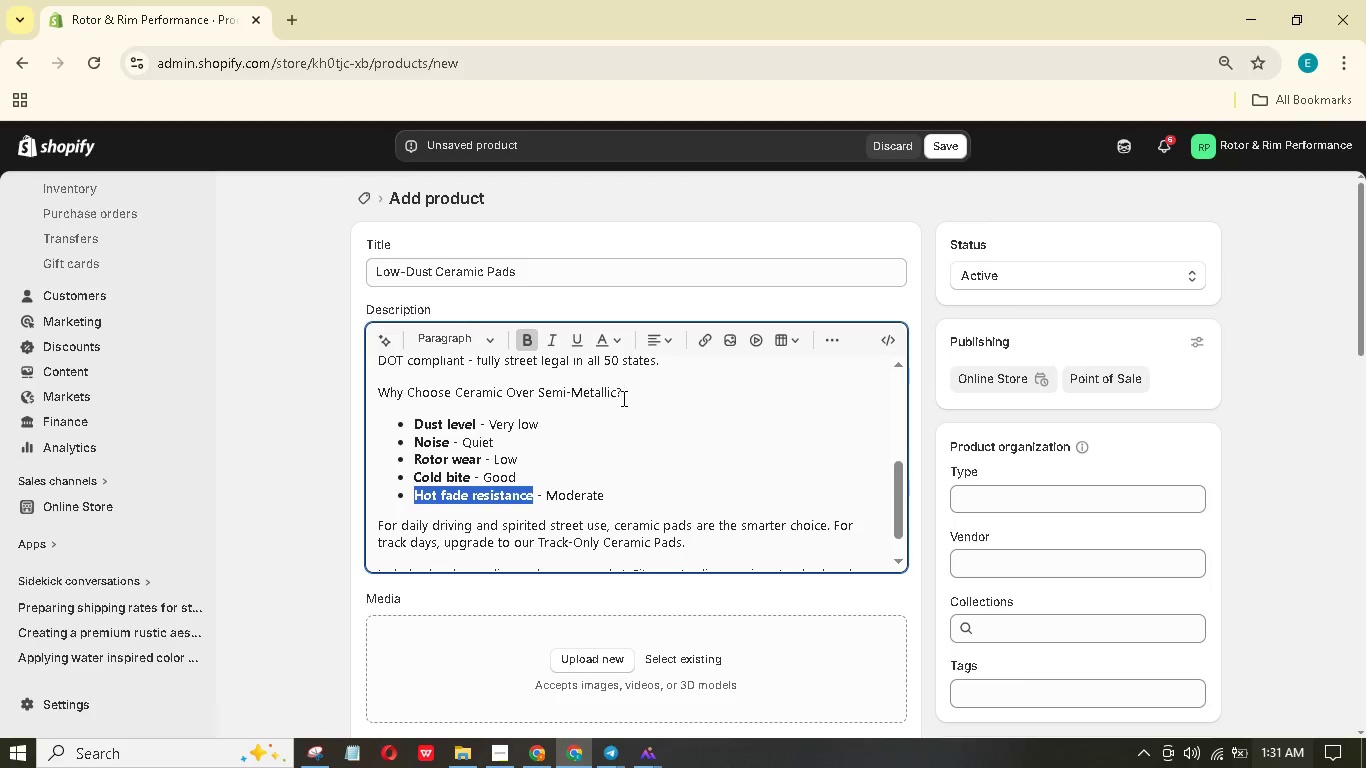 
left_click_drag(start_coordinate=[626, 396], to_coordinate=[376, 397])
 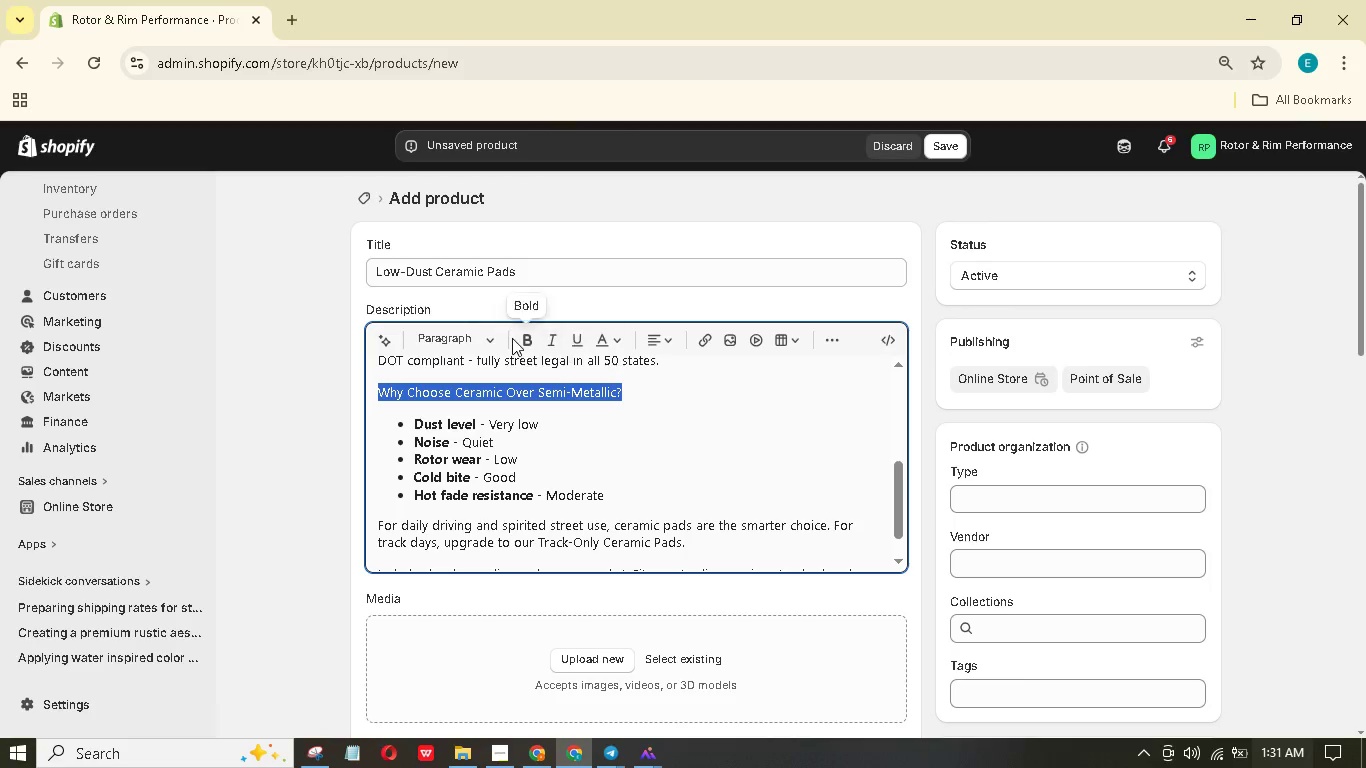 
left_click([493, 334])
 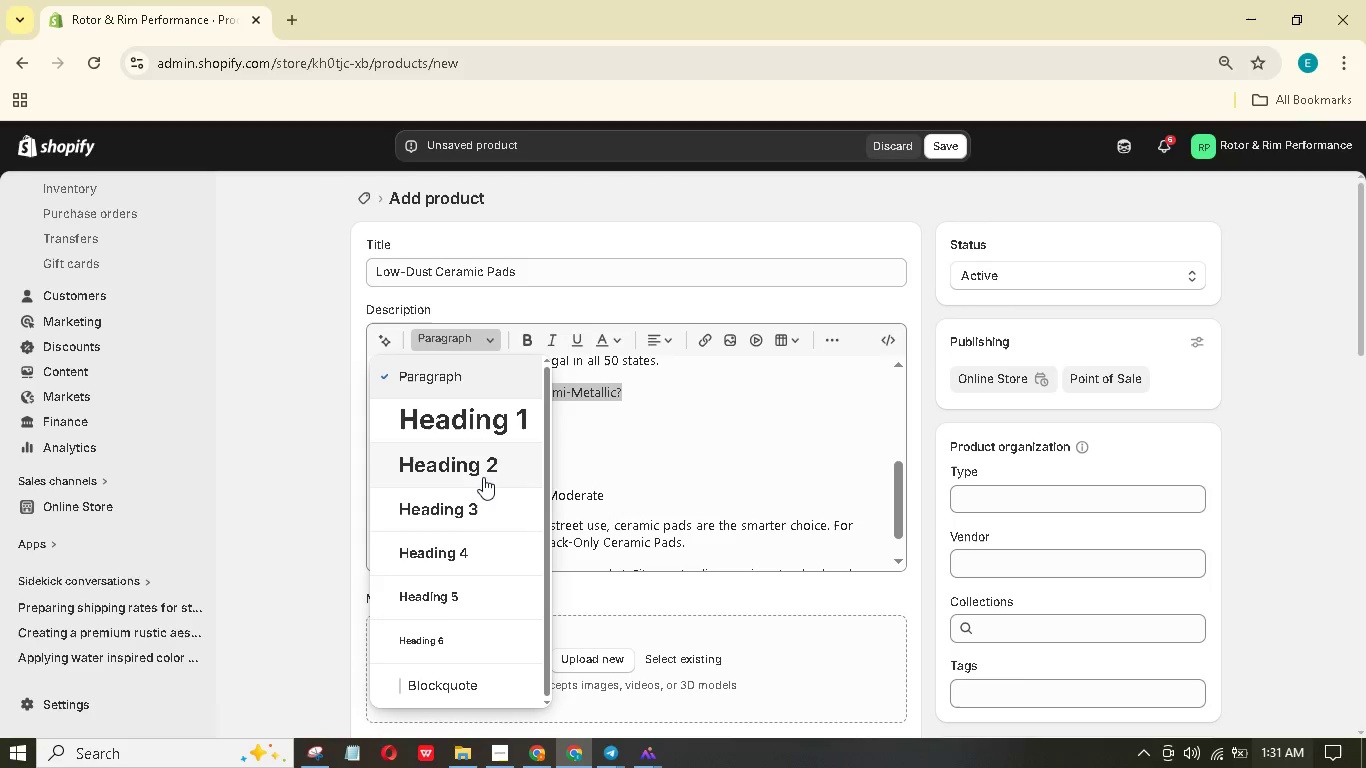 
left_click([480, 499])
 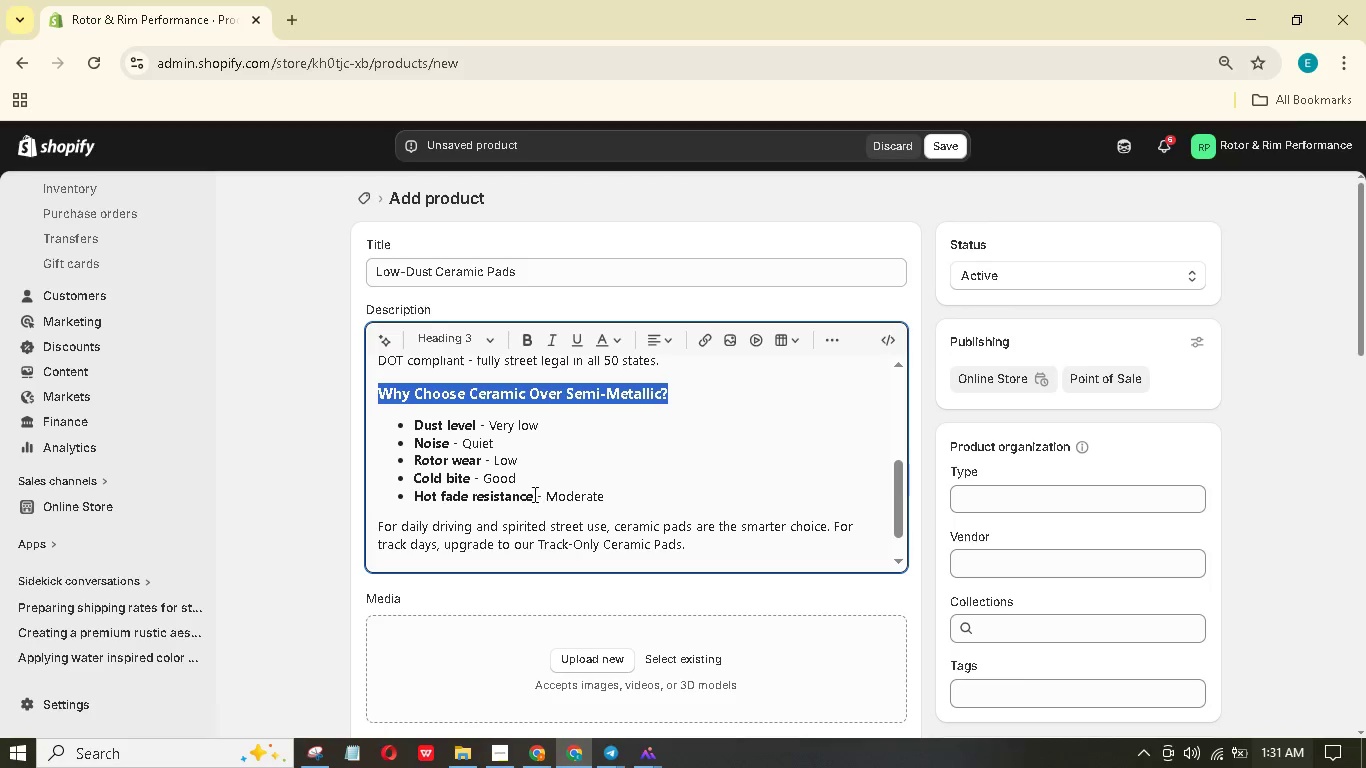 
scroll: coordinate [535, 496], scroll_direction: up, amount: 3.0
 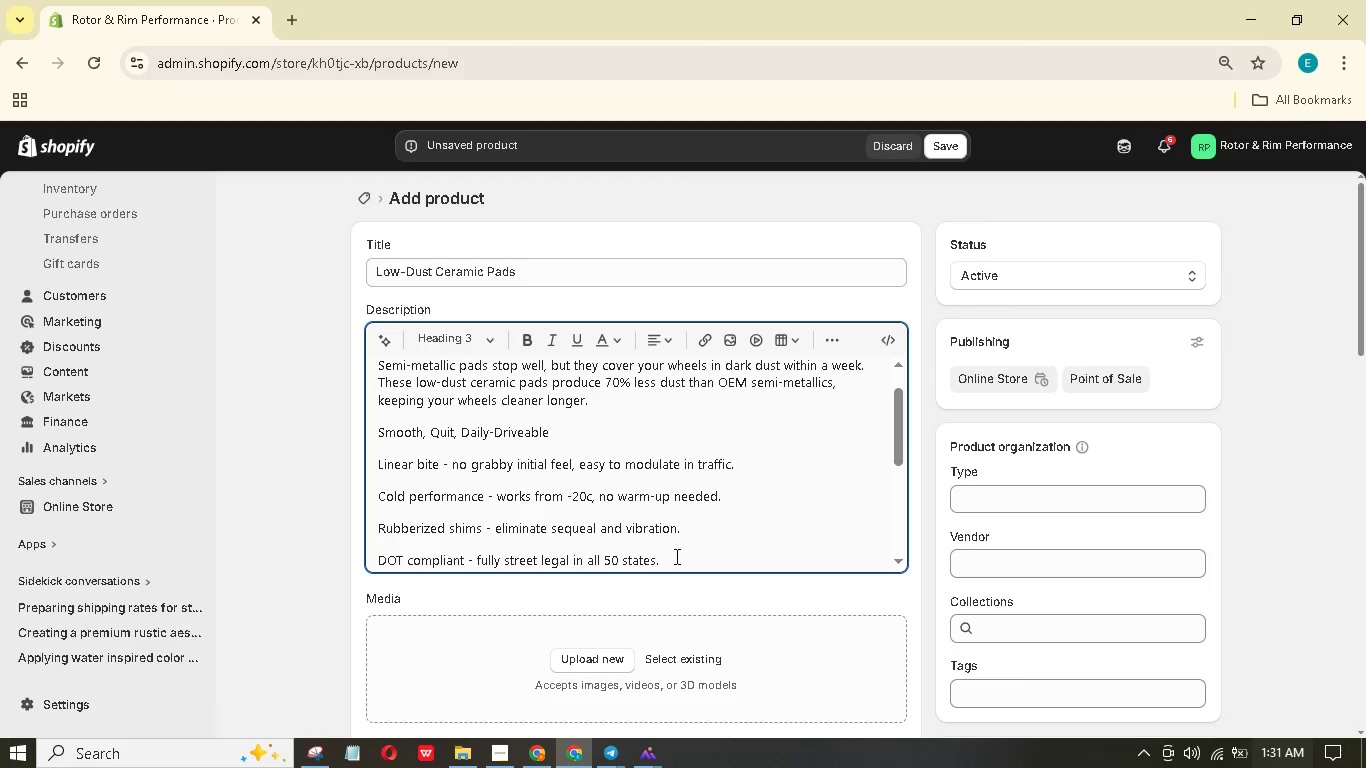 
left_click_drag(start_coordinate=[680, 559], to_coordinate=[376, 428])
 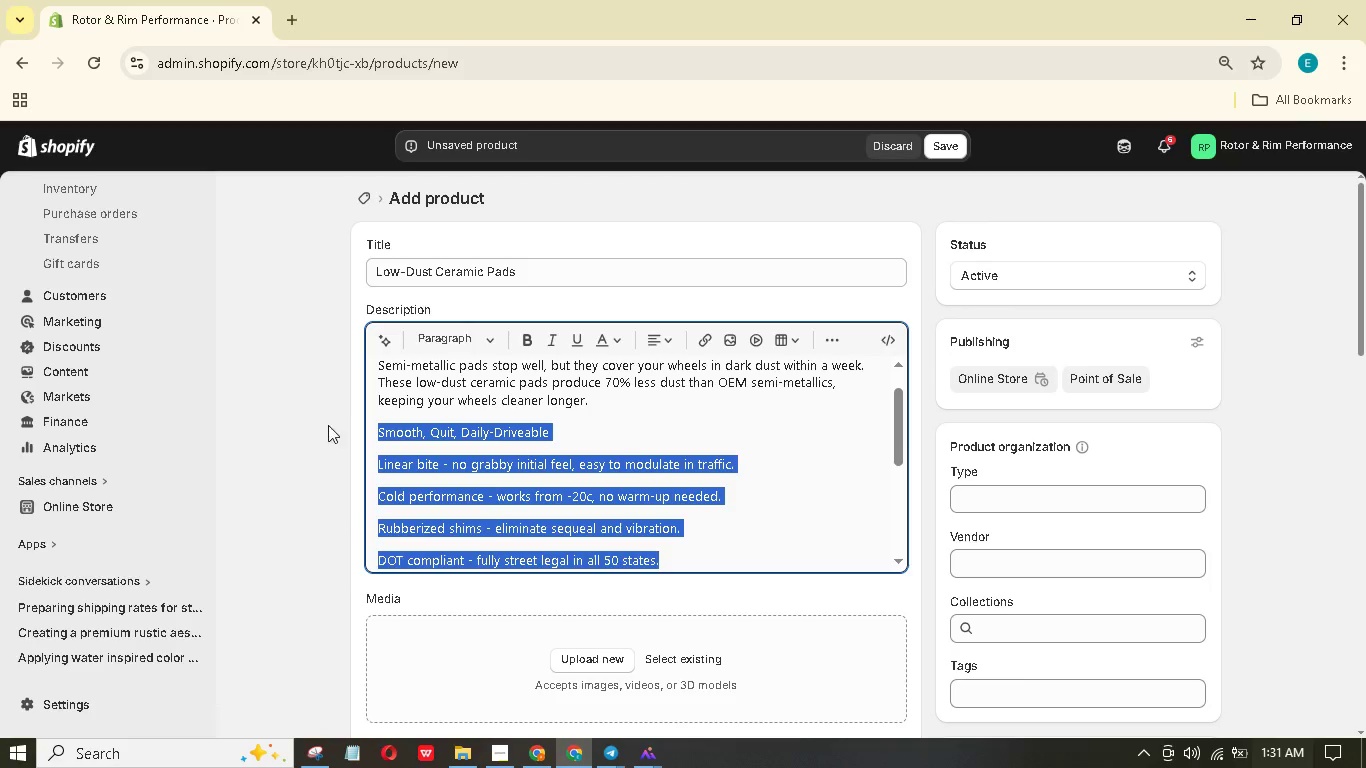 
wait(5.02)
 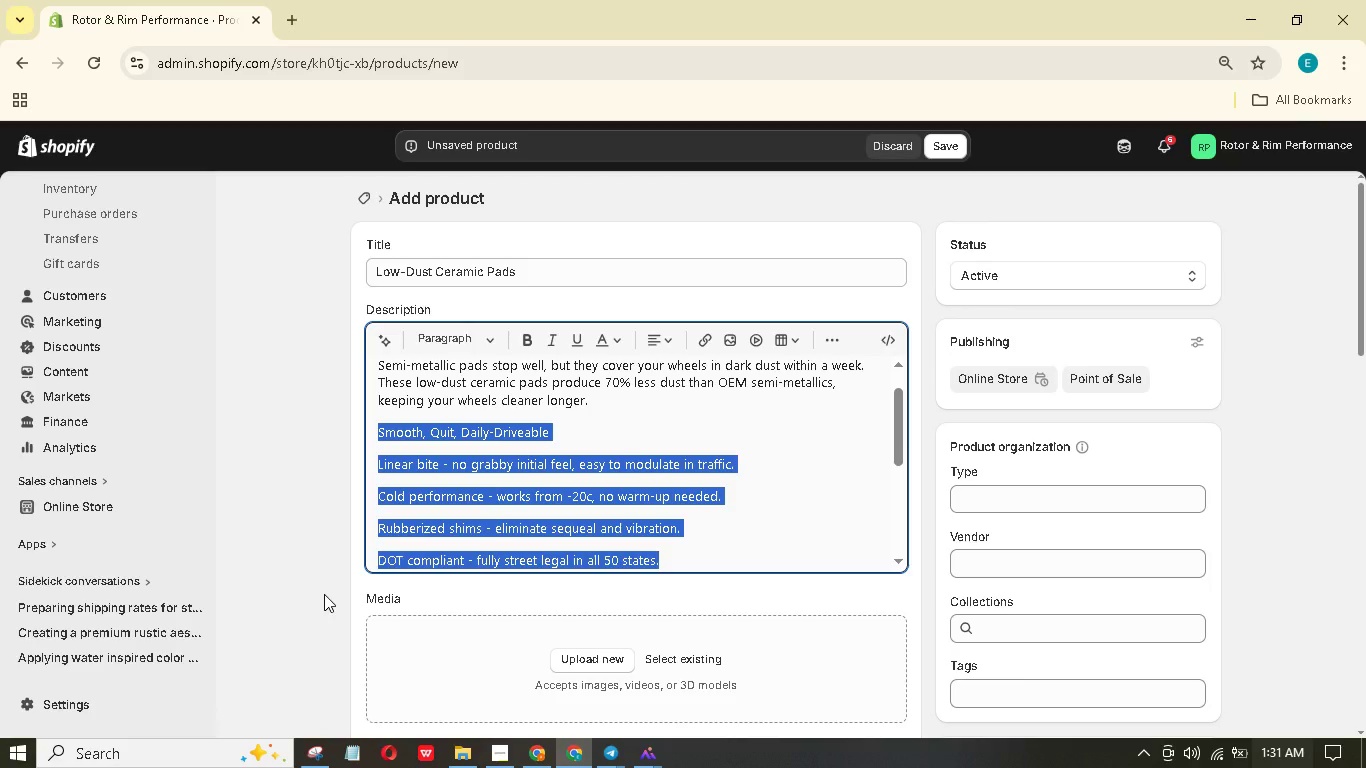 
hold_key(key=ArrowRight, duration=0.31)
 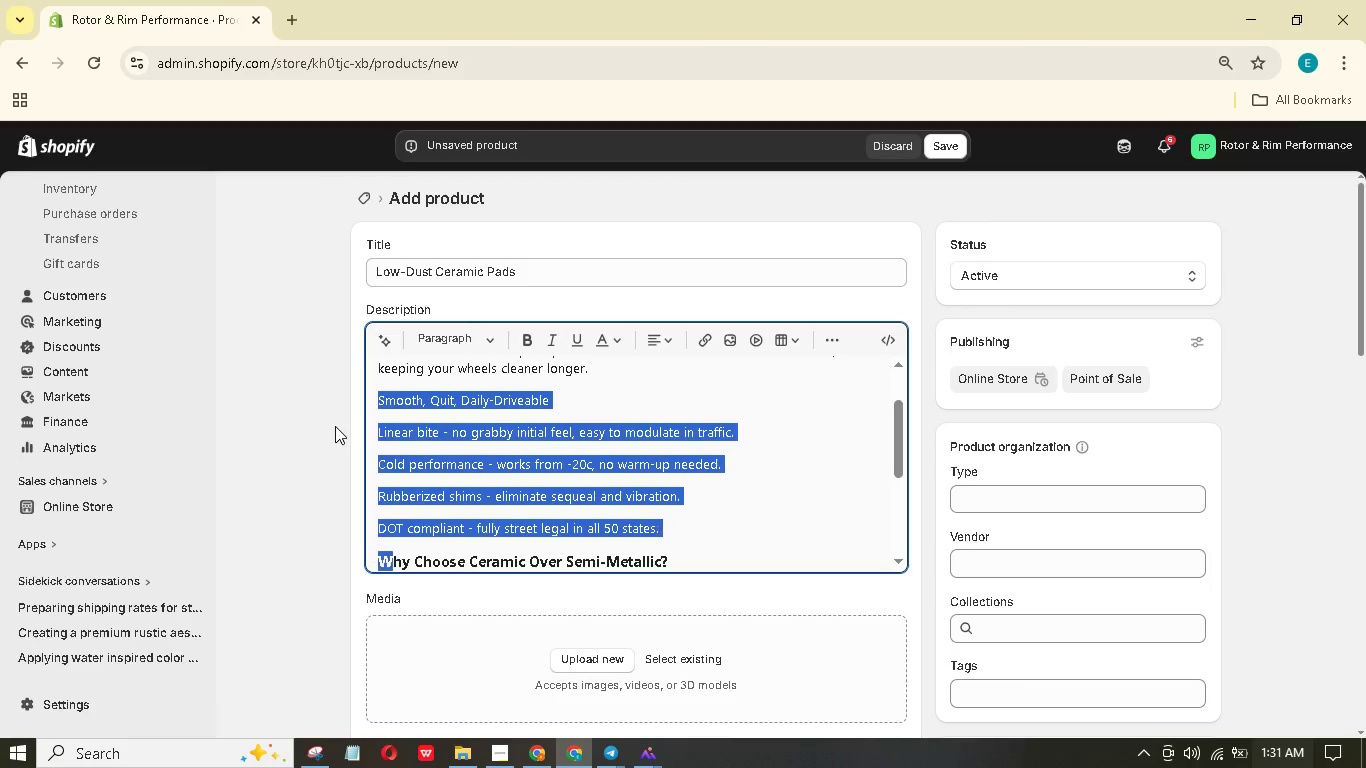 
key(Shift+ArrowRight)
 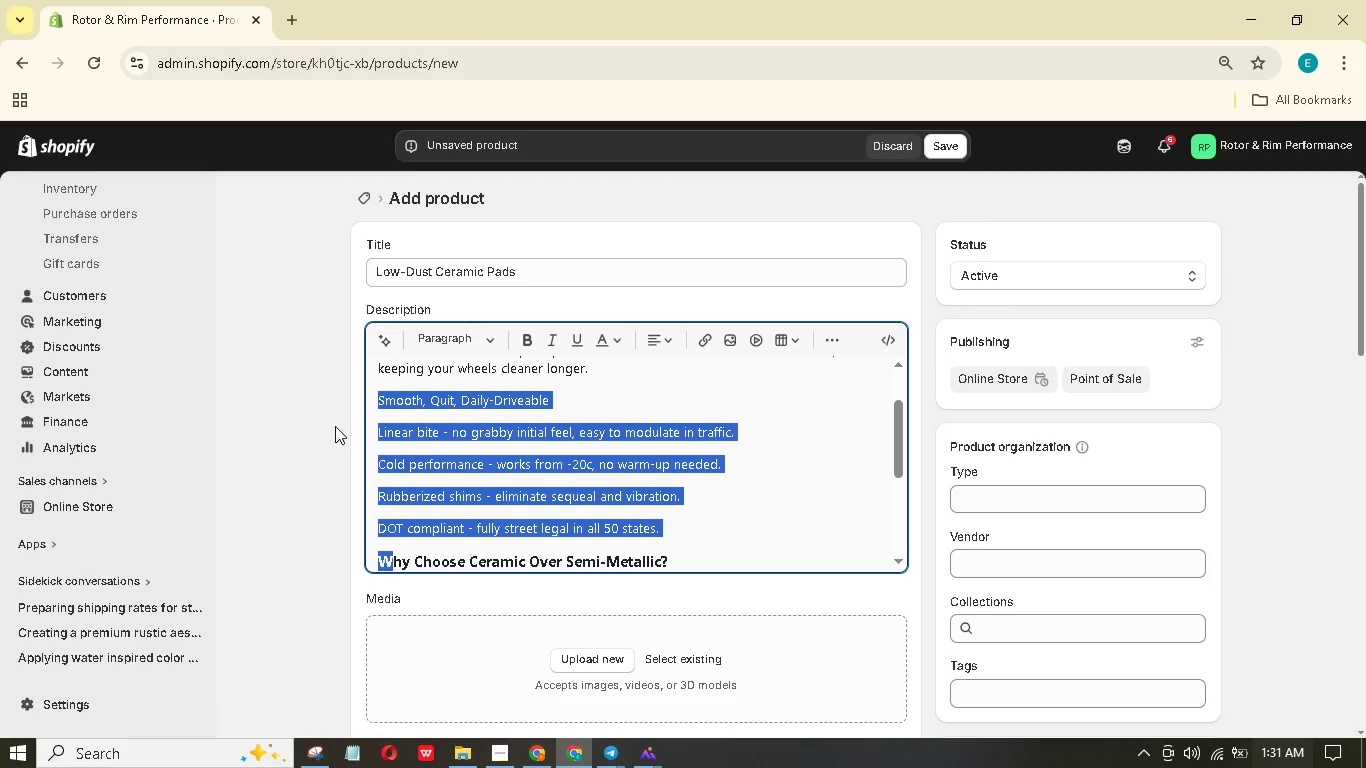 
key(Shift+ArrowLeft)
 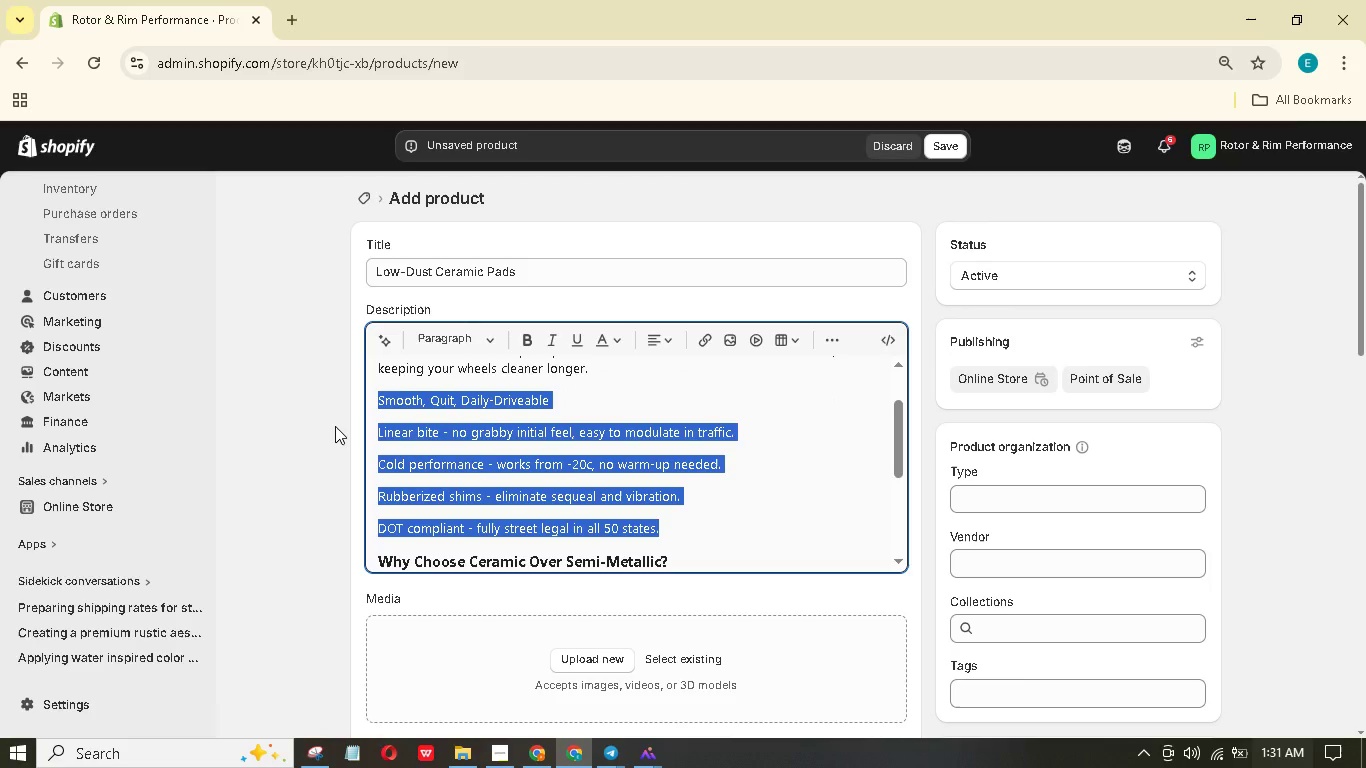 
key(Shift+ArrowLeft)
 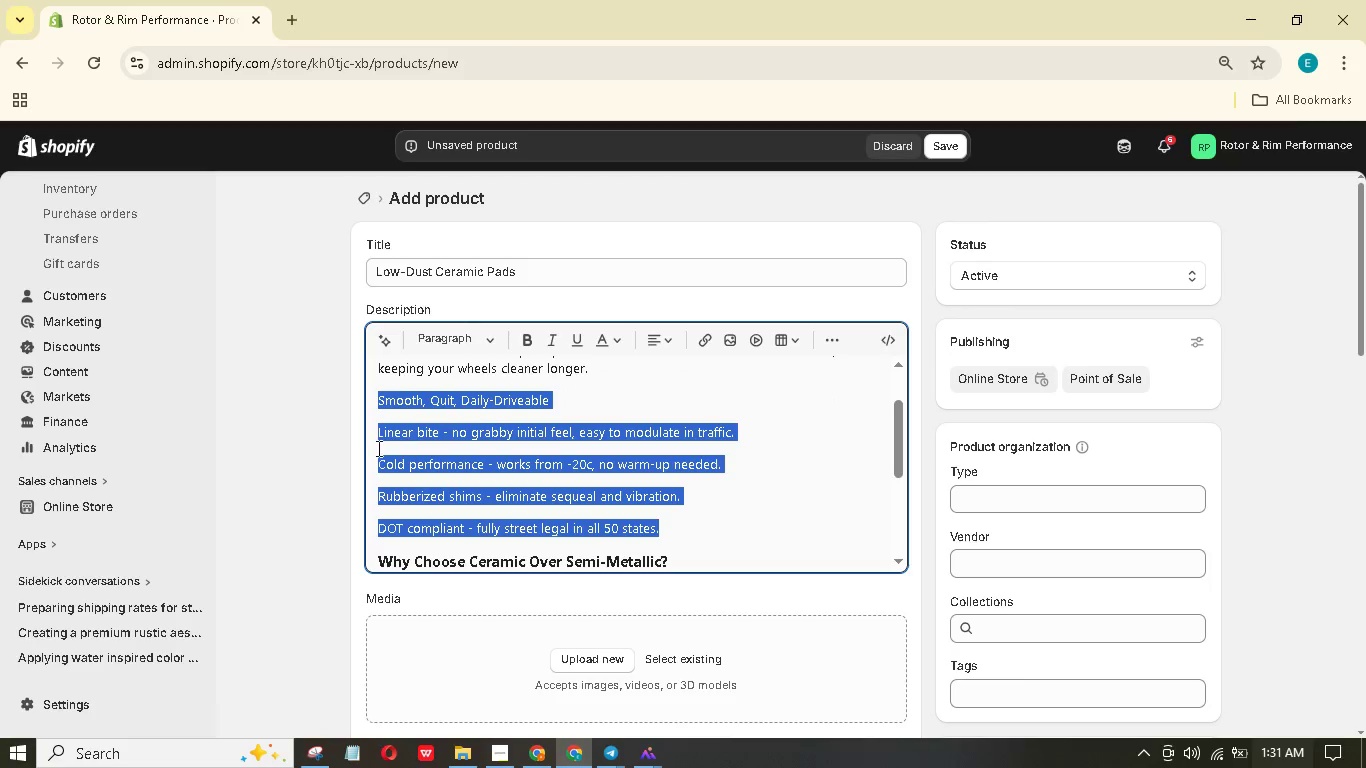 
key(Shift+ArrowLeft)
 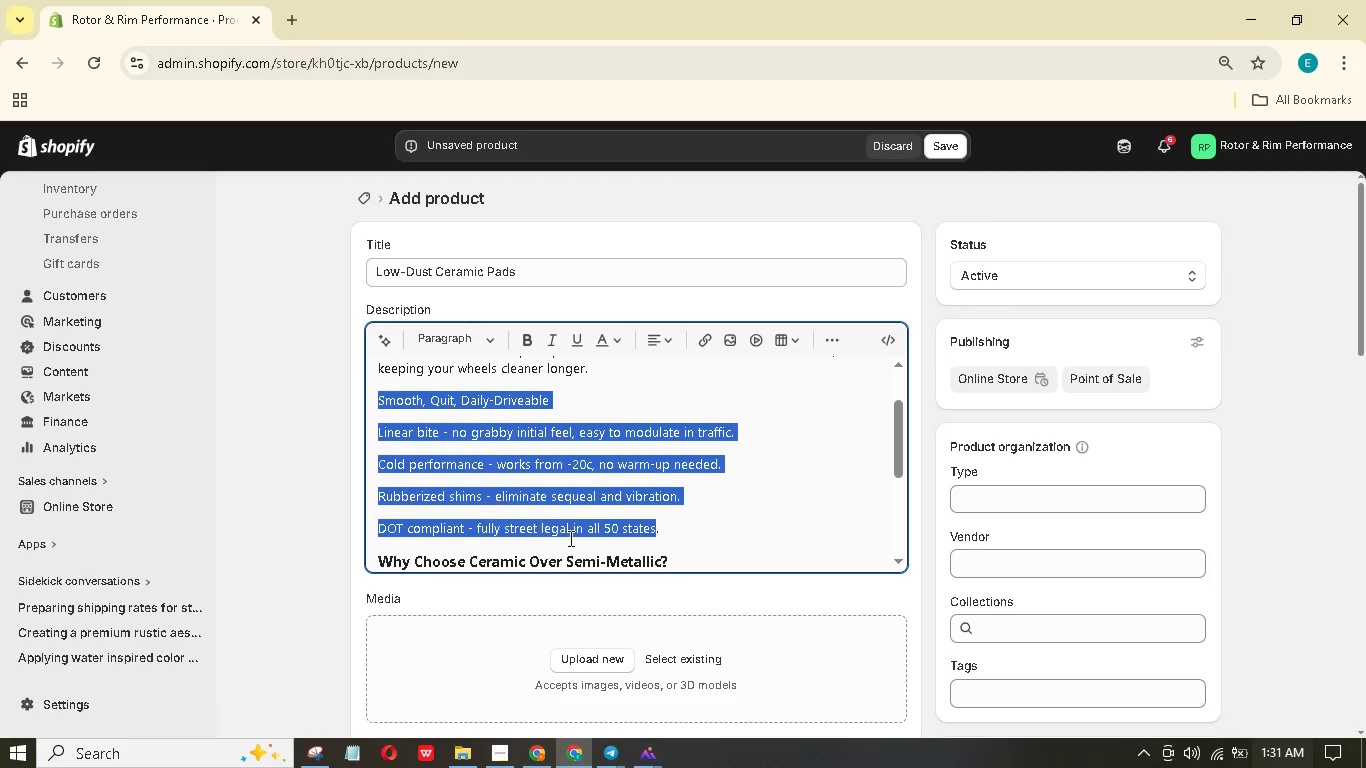 
key(Shift+ArrowRight)
 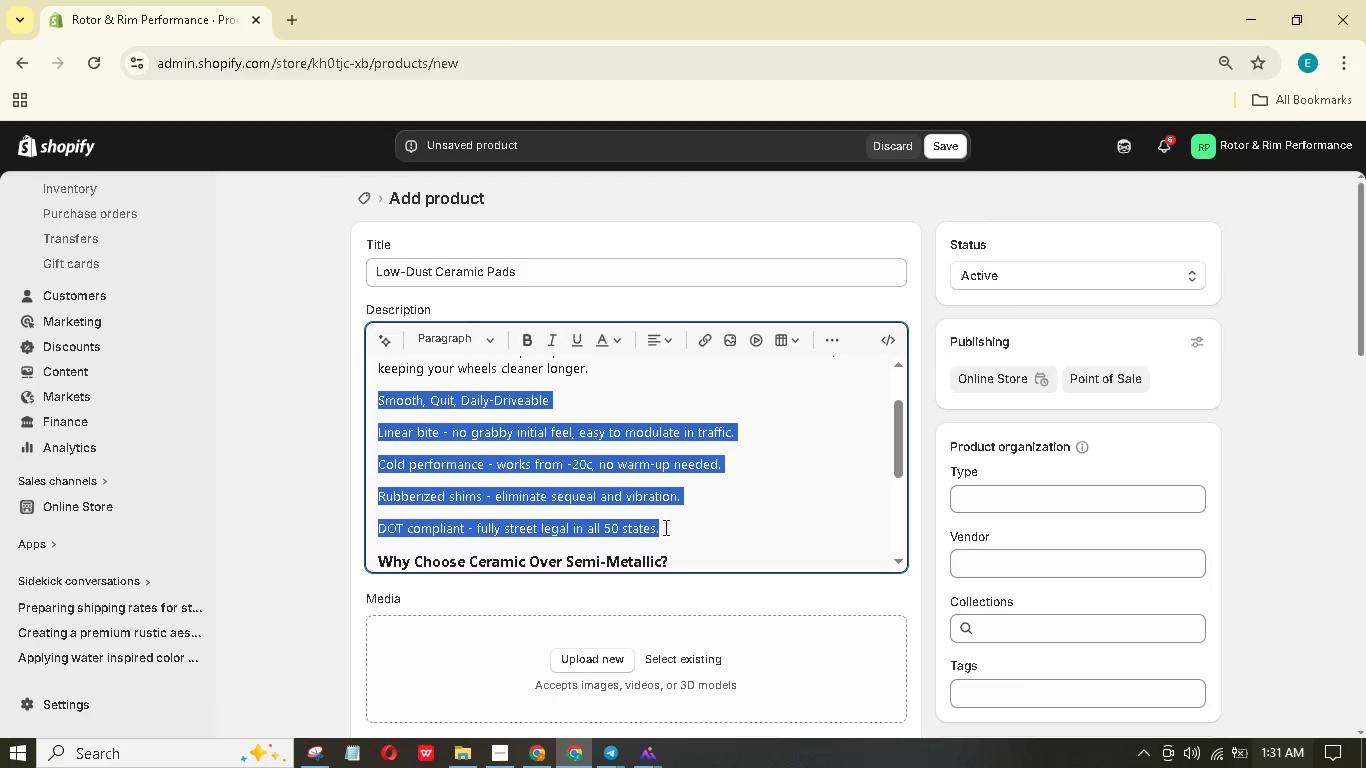 
triple_click([666, 527])
 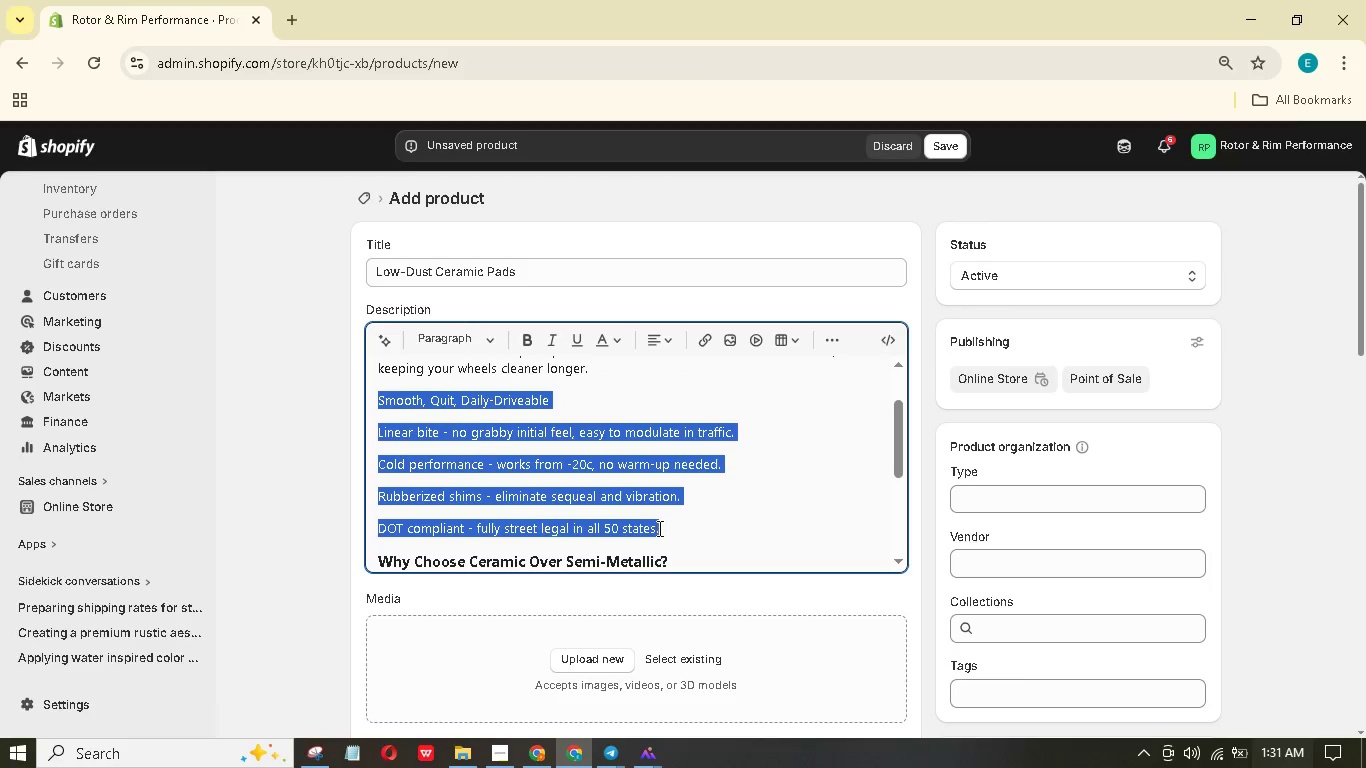 
left_click([621, 525])
 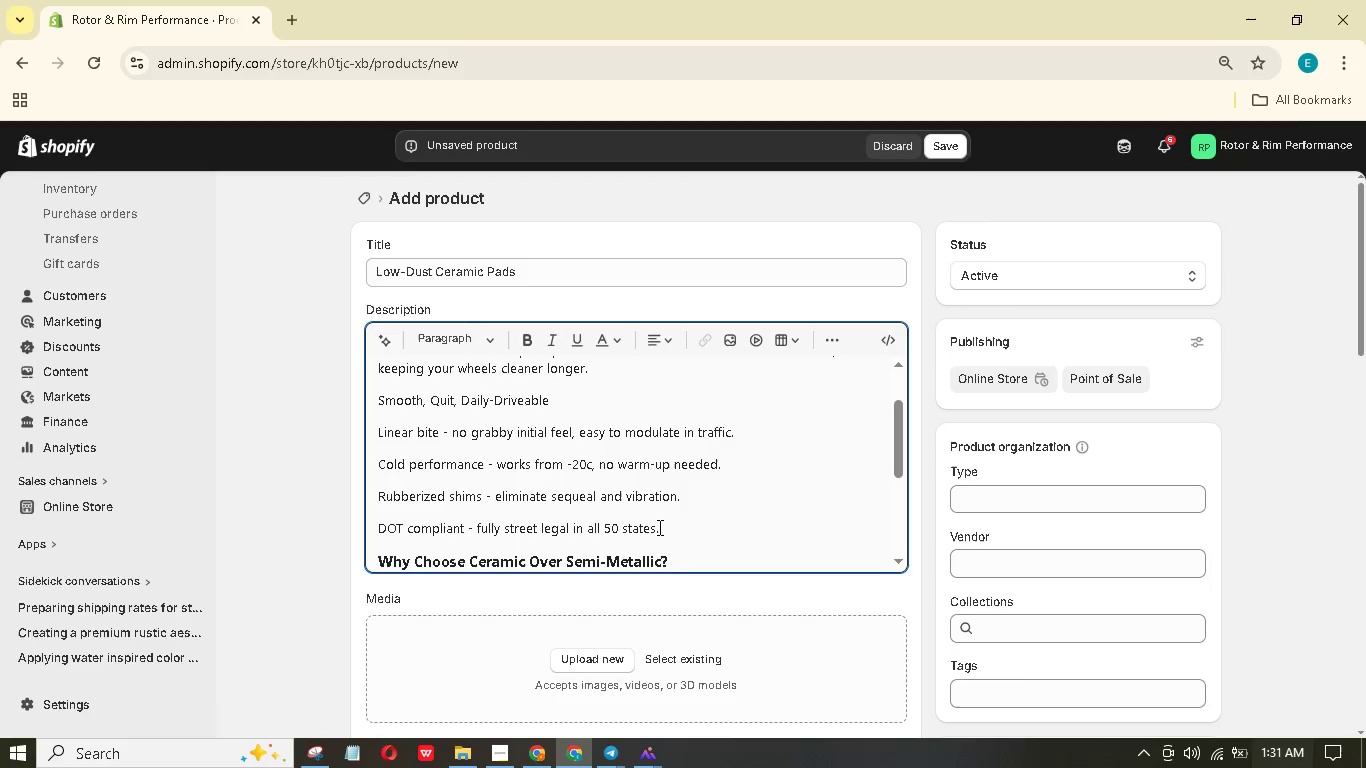 
left_click_drag(start_coordinate=[660, 527], to_coordinate=[358, 426])
 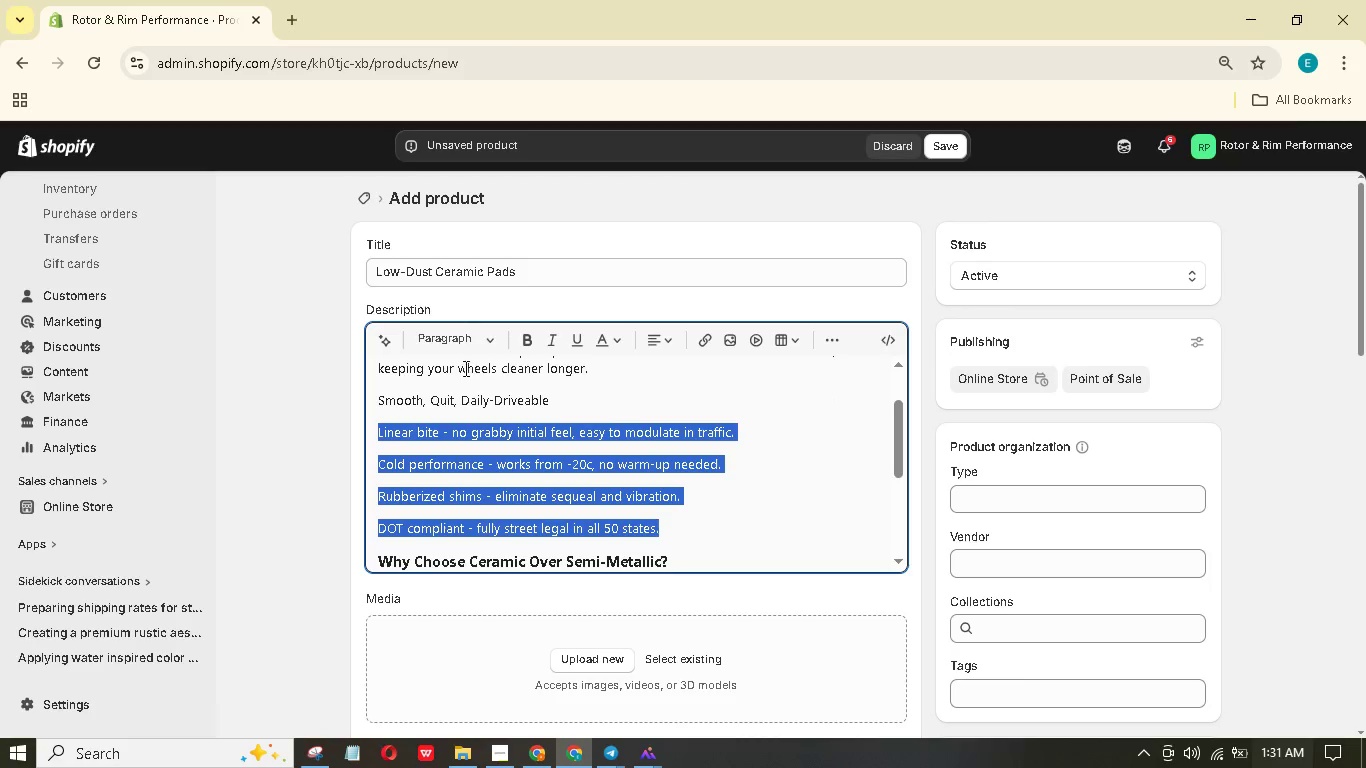 
mouse_move([546, 347])
 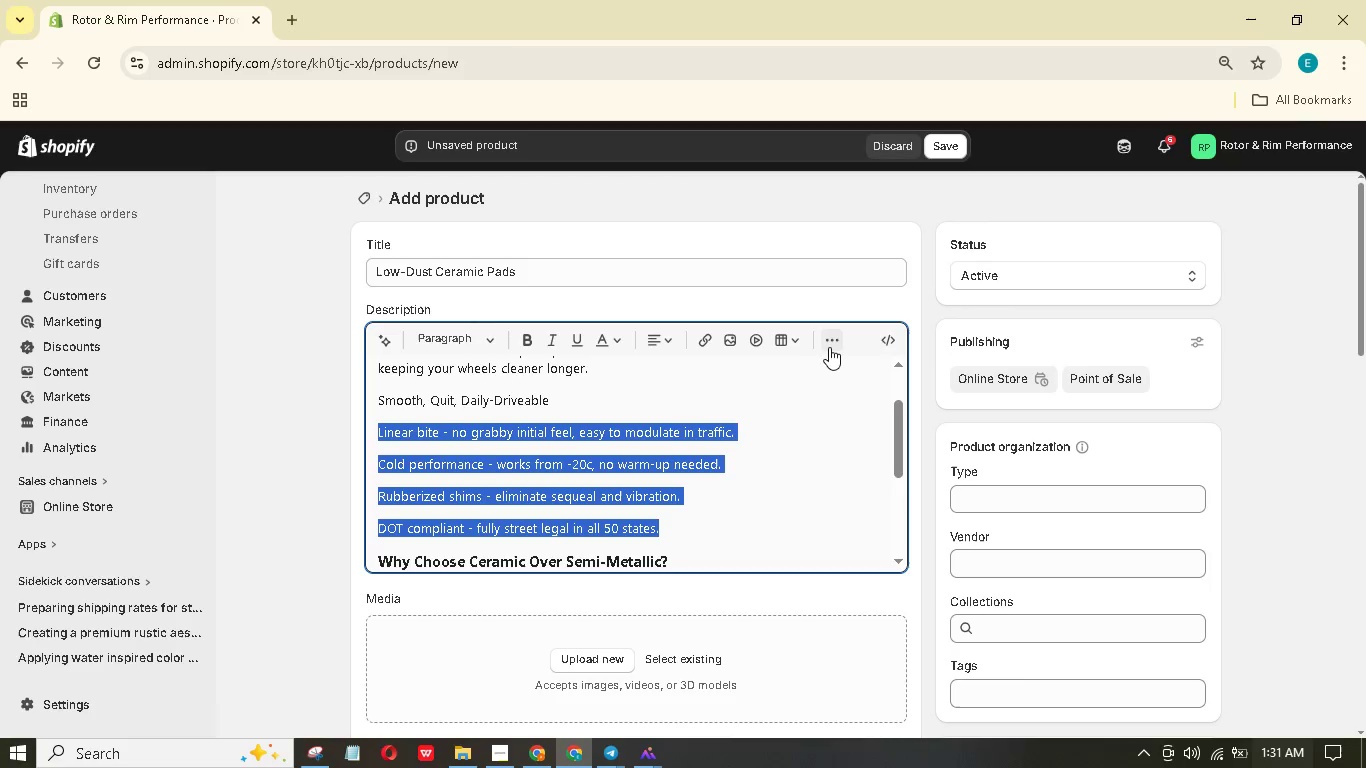 
left_click([833, 340])
 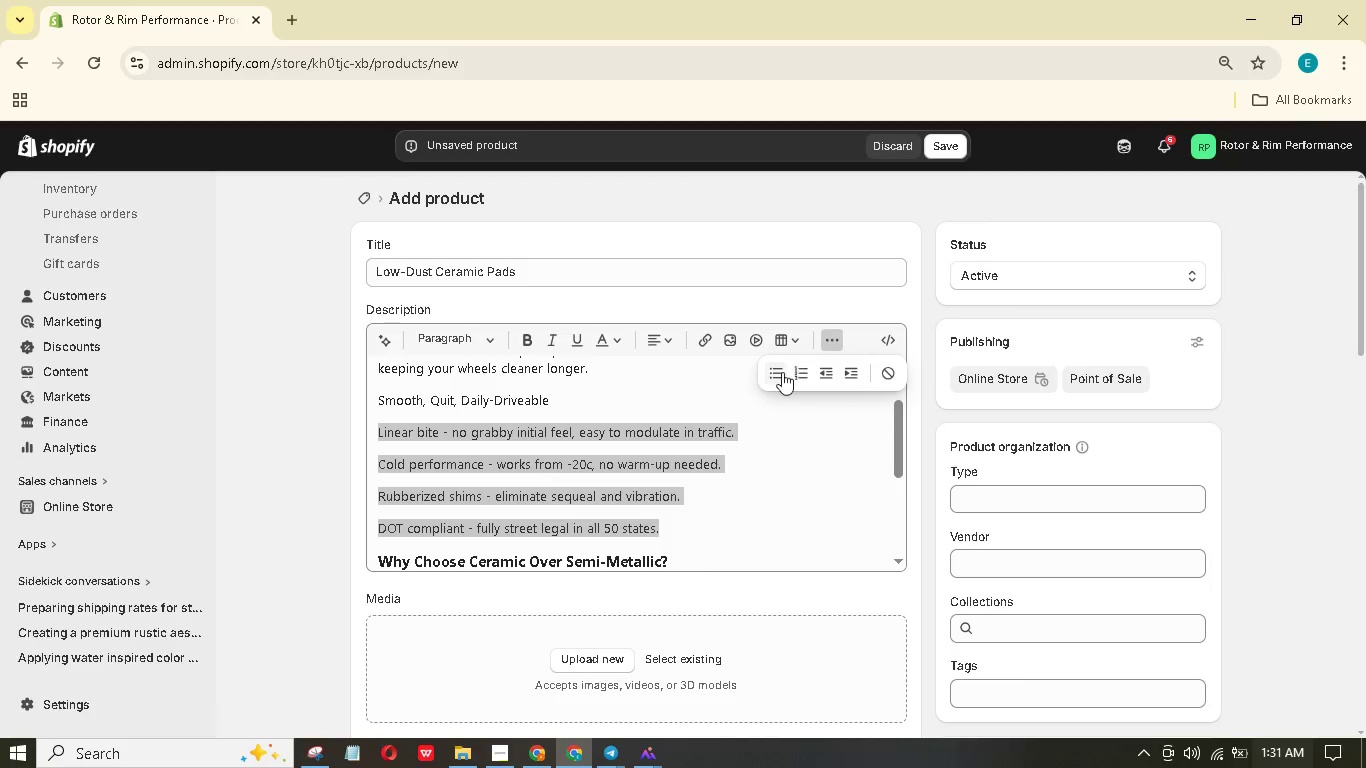 
left_click([767, 376])
 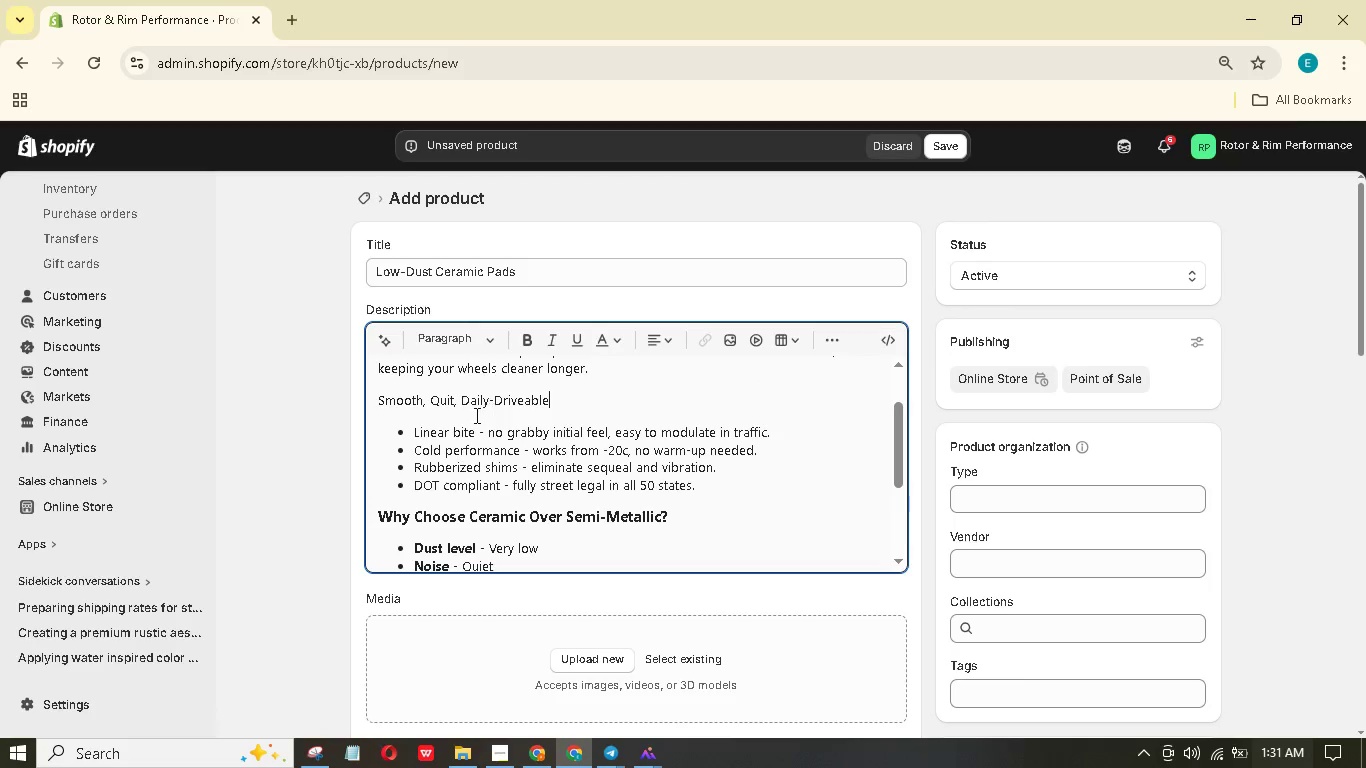 
left_click_drag(start_coordinate=[474, 427], to_coordinate=[412, 424])
 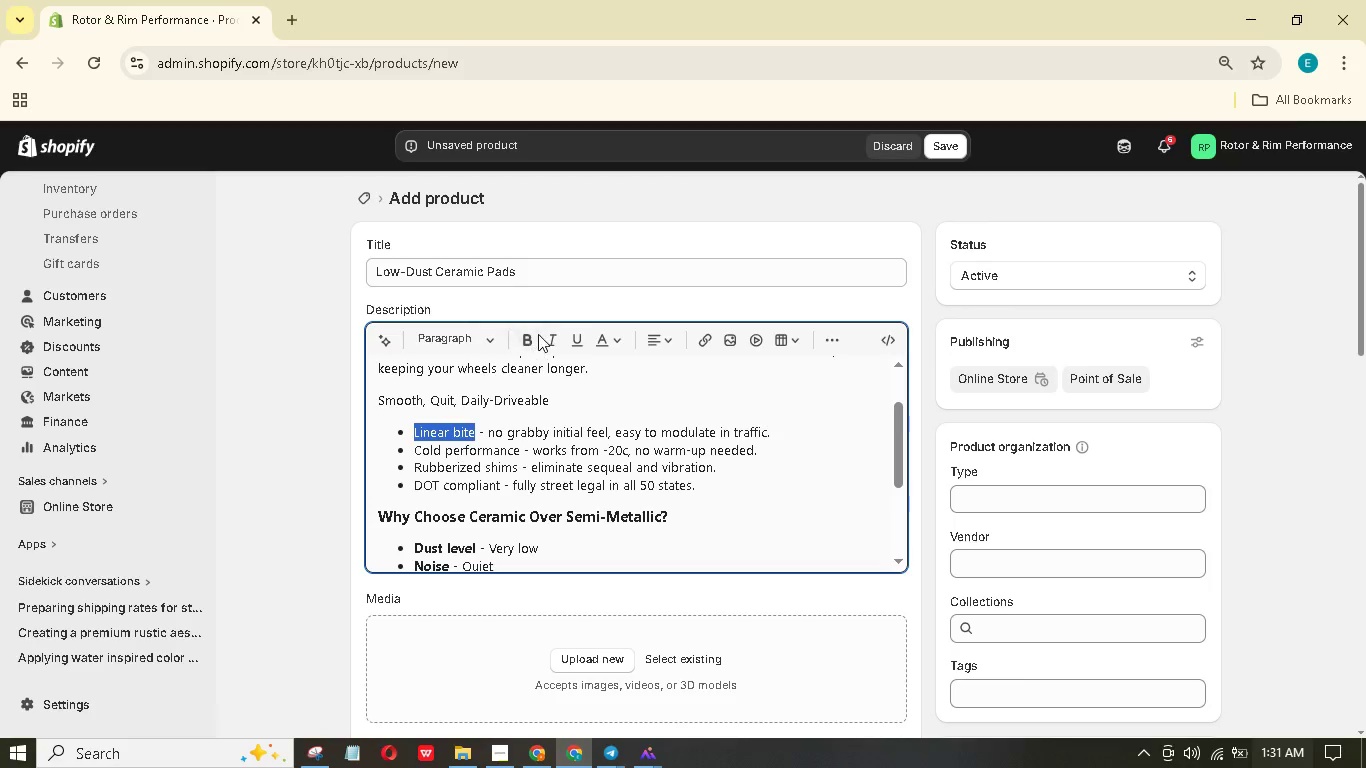 
left_click([538, 334])
 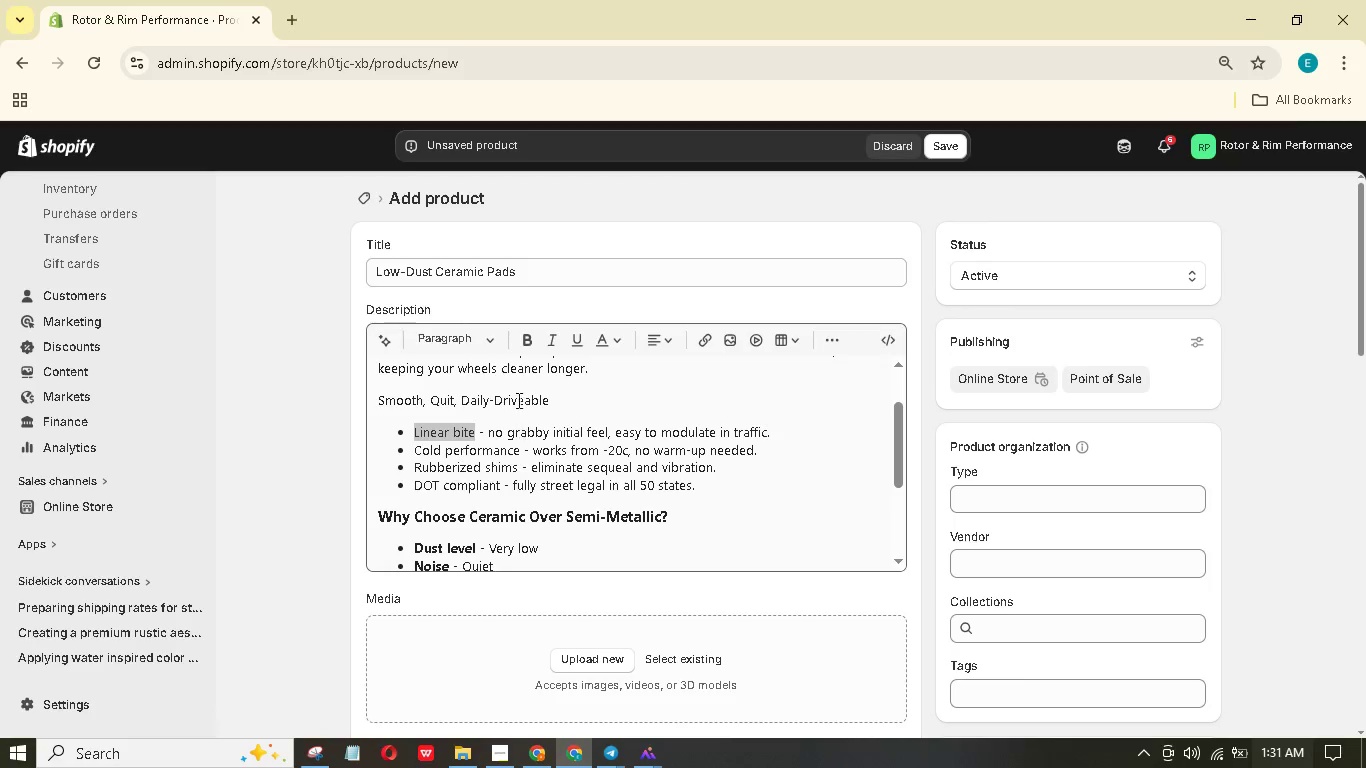 
left_click([524, 339])
 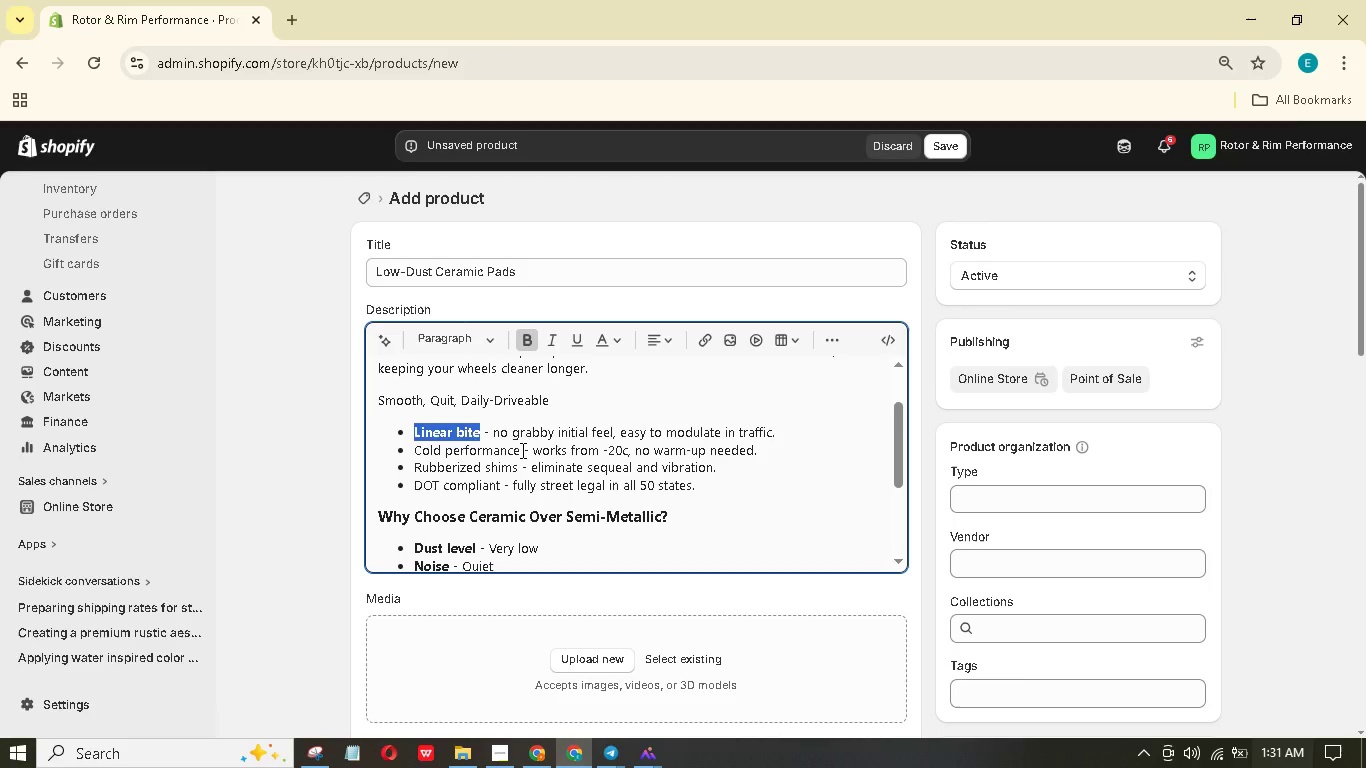 
left_click_drag(start_coordinate=[520, 450], to_coordinate=[413, 442])
 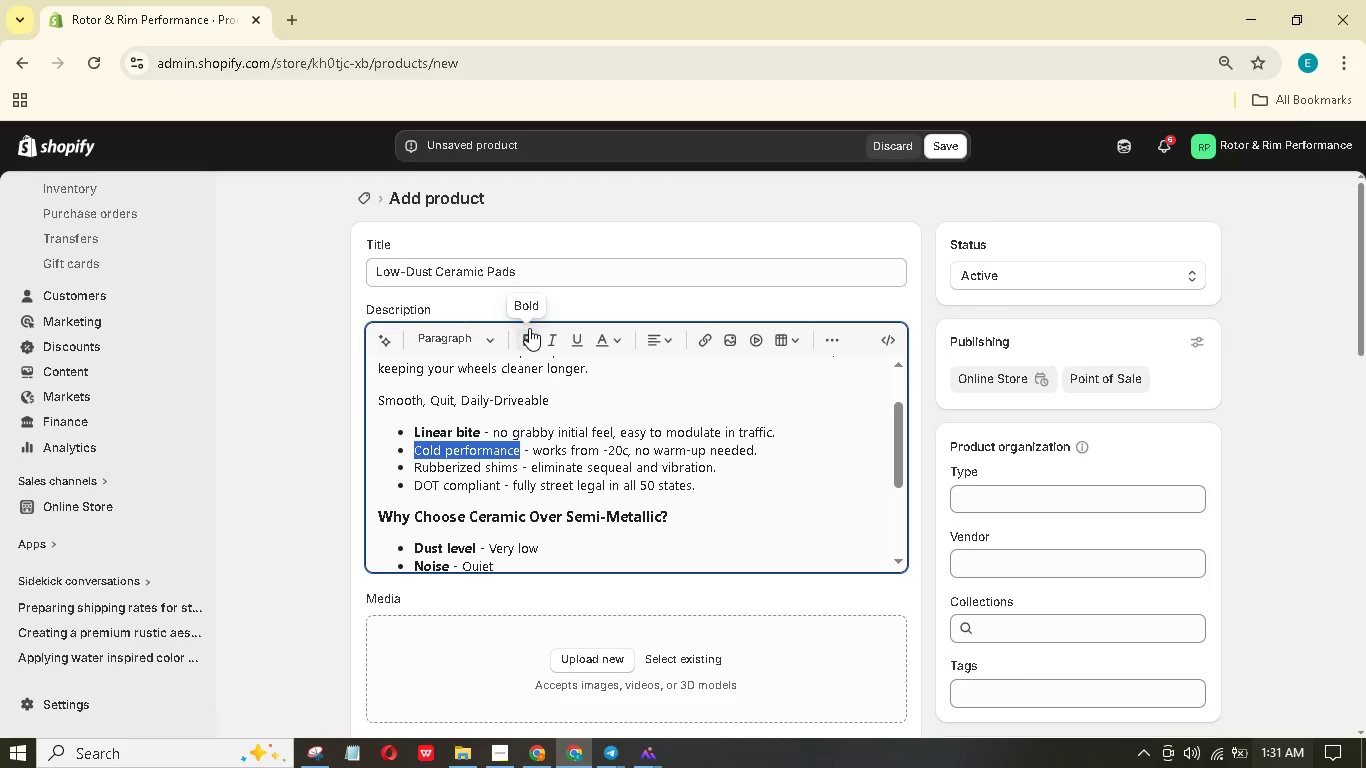 
left_click([529, 328])
 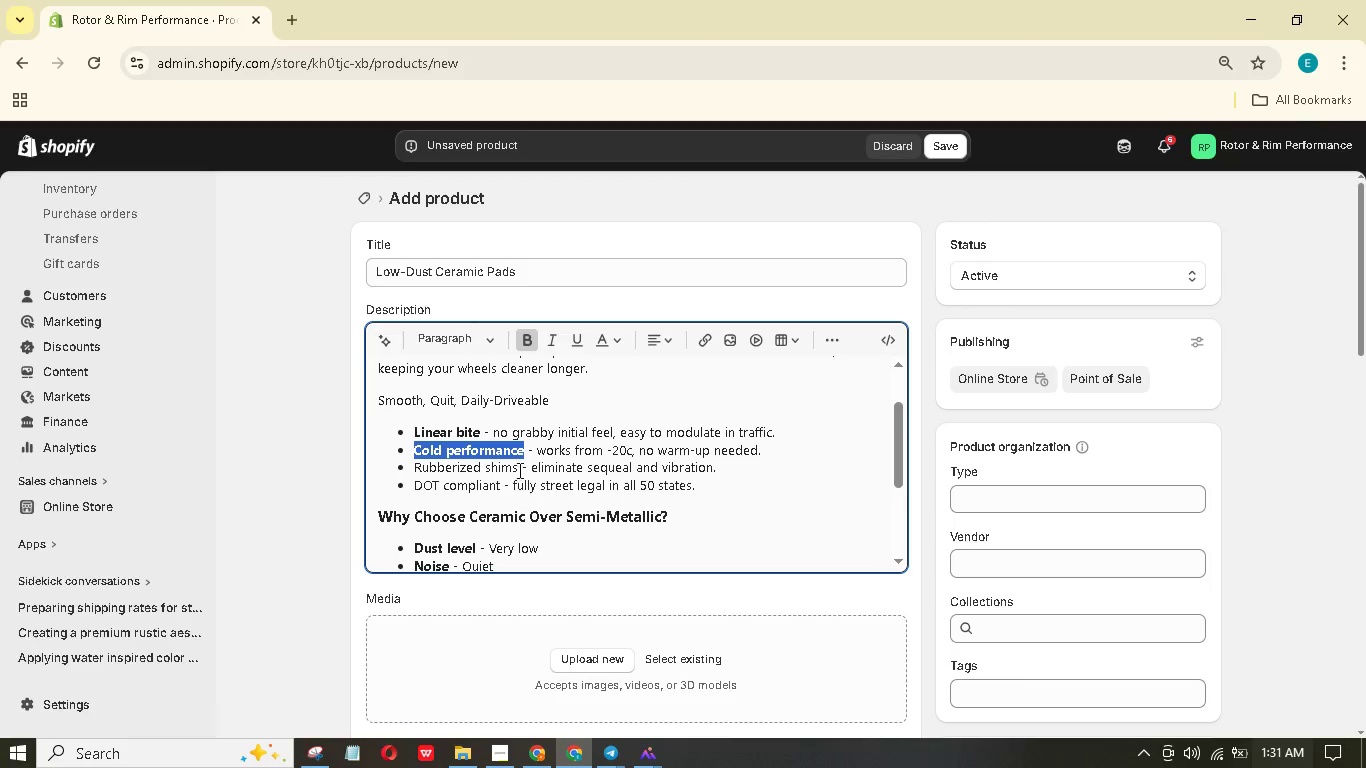 
left_click_drag(start_coordinate=[516, 469], to_coordinate=[401, 471])
 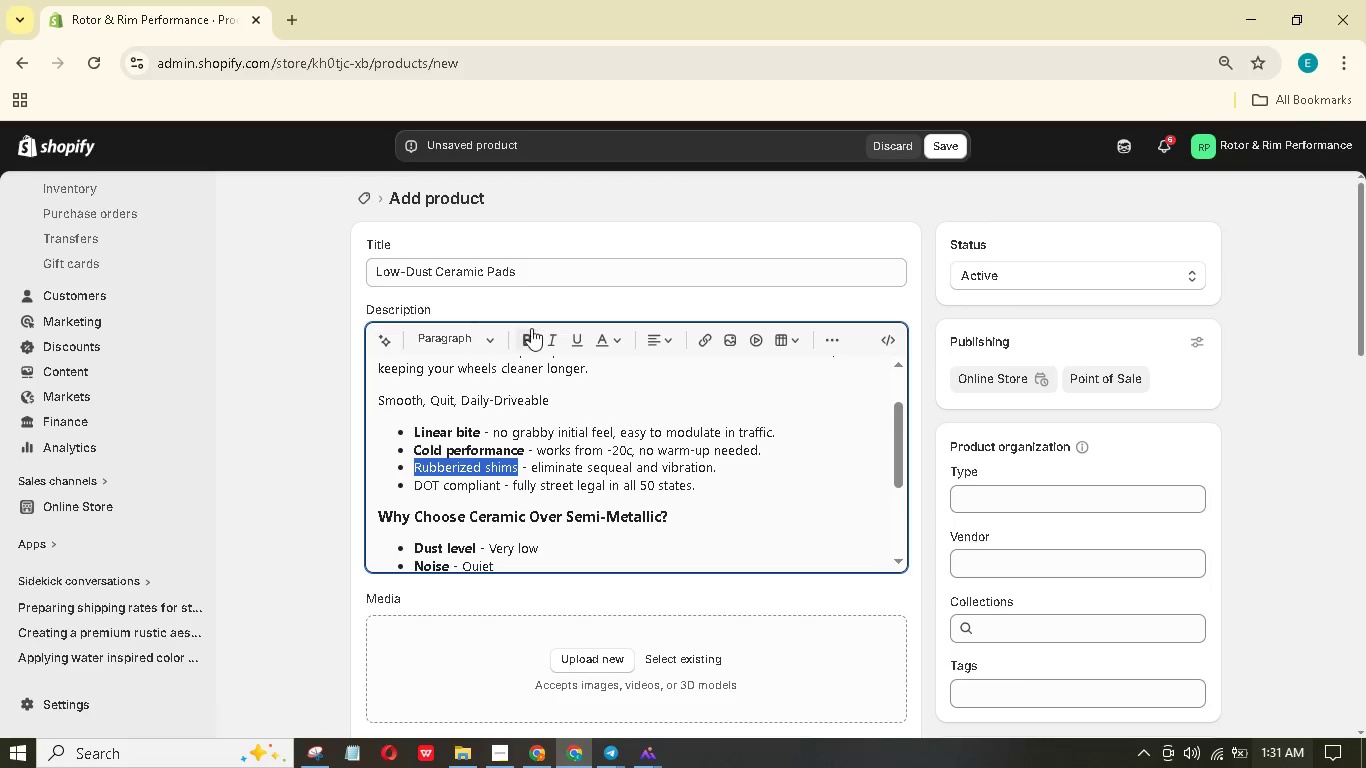 
left_click([531, 337])
 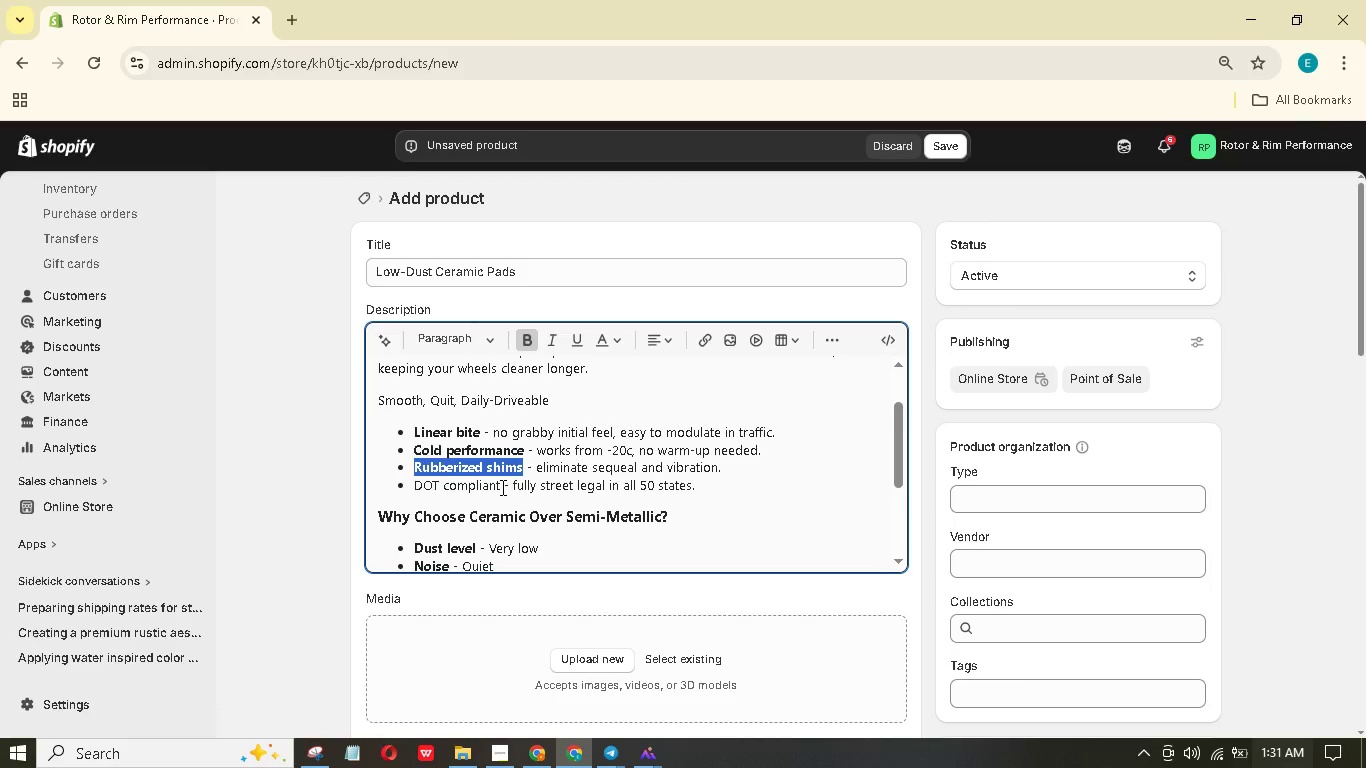 
left_click_drag(start_coordinate=[501, 485], to_coordinate=[414, 481])
 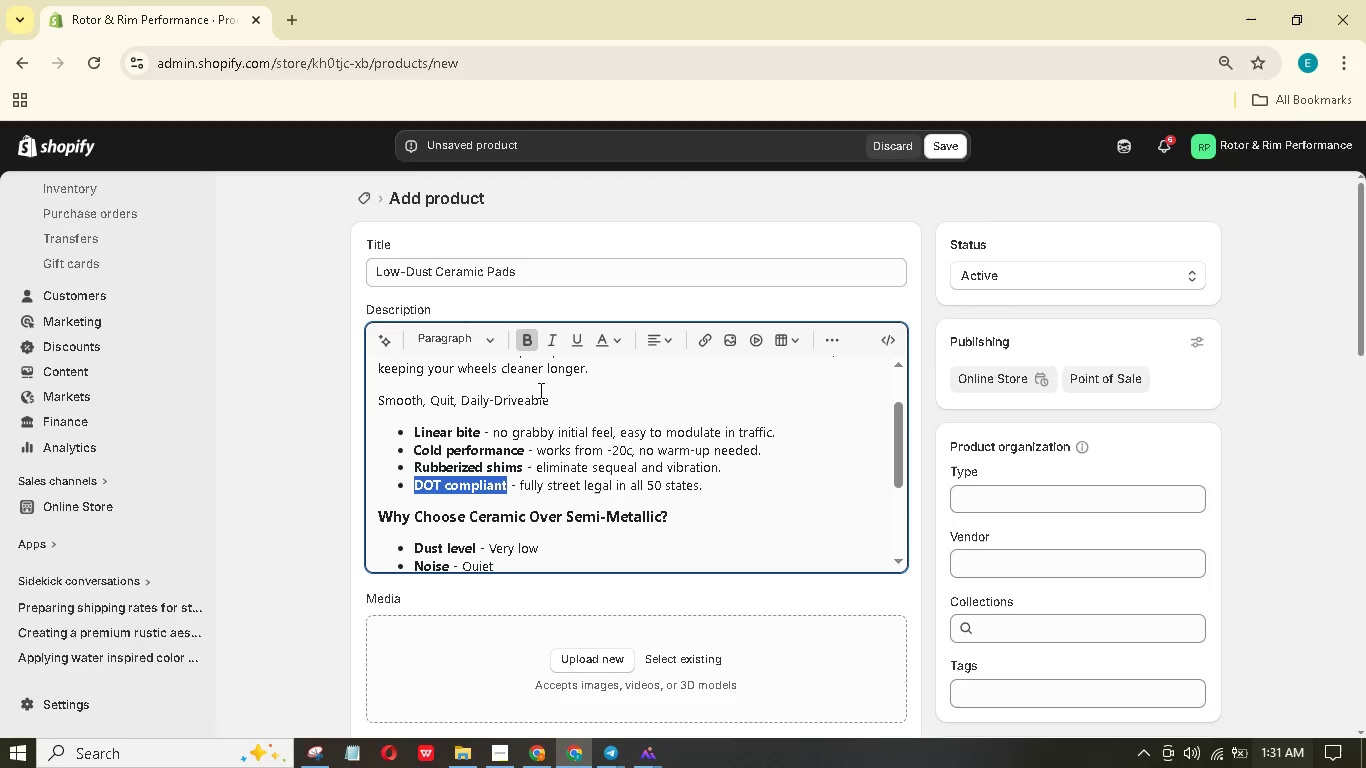 
left_click_drag(start_coordinate=[559, 410], to_coordinate=[483, 407])
 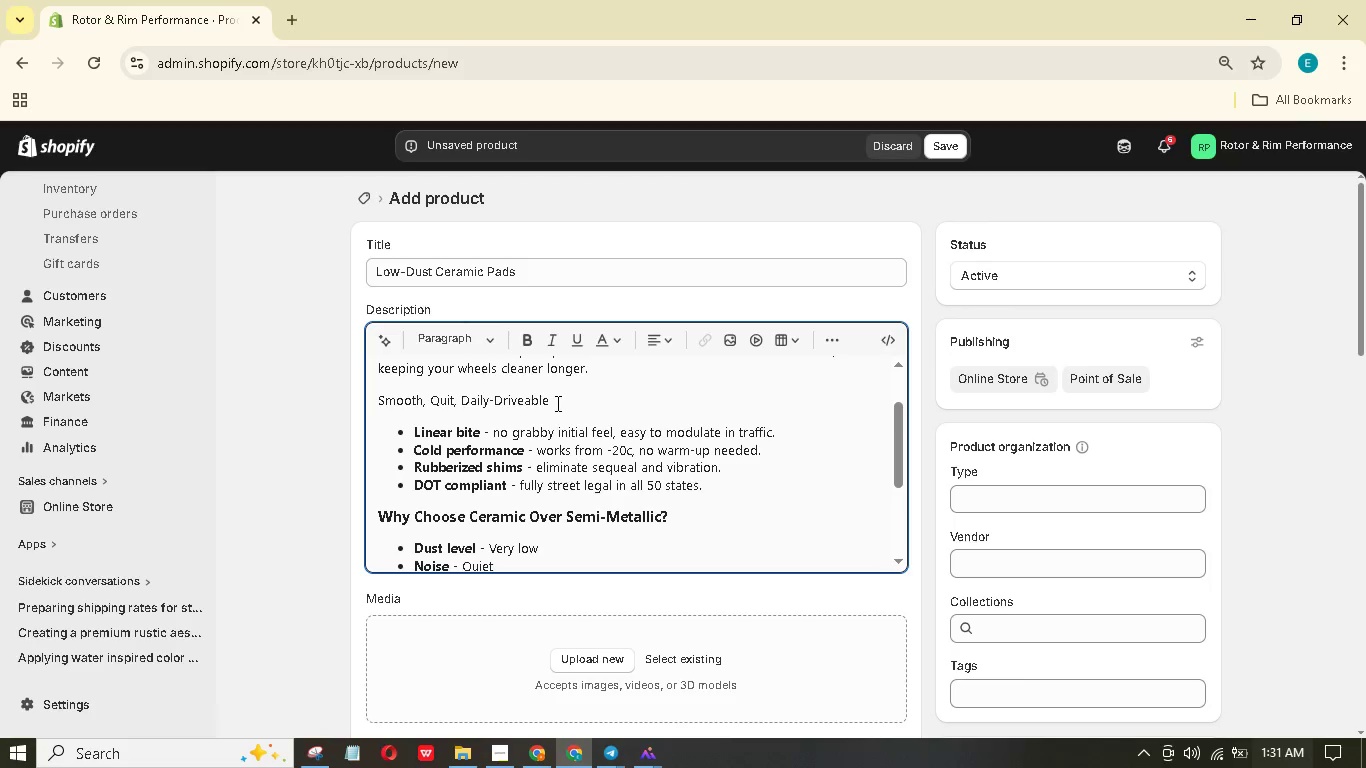 
left_click_drag(start_coordinate=[556, 403], to_coordinate=[358, 402])
 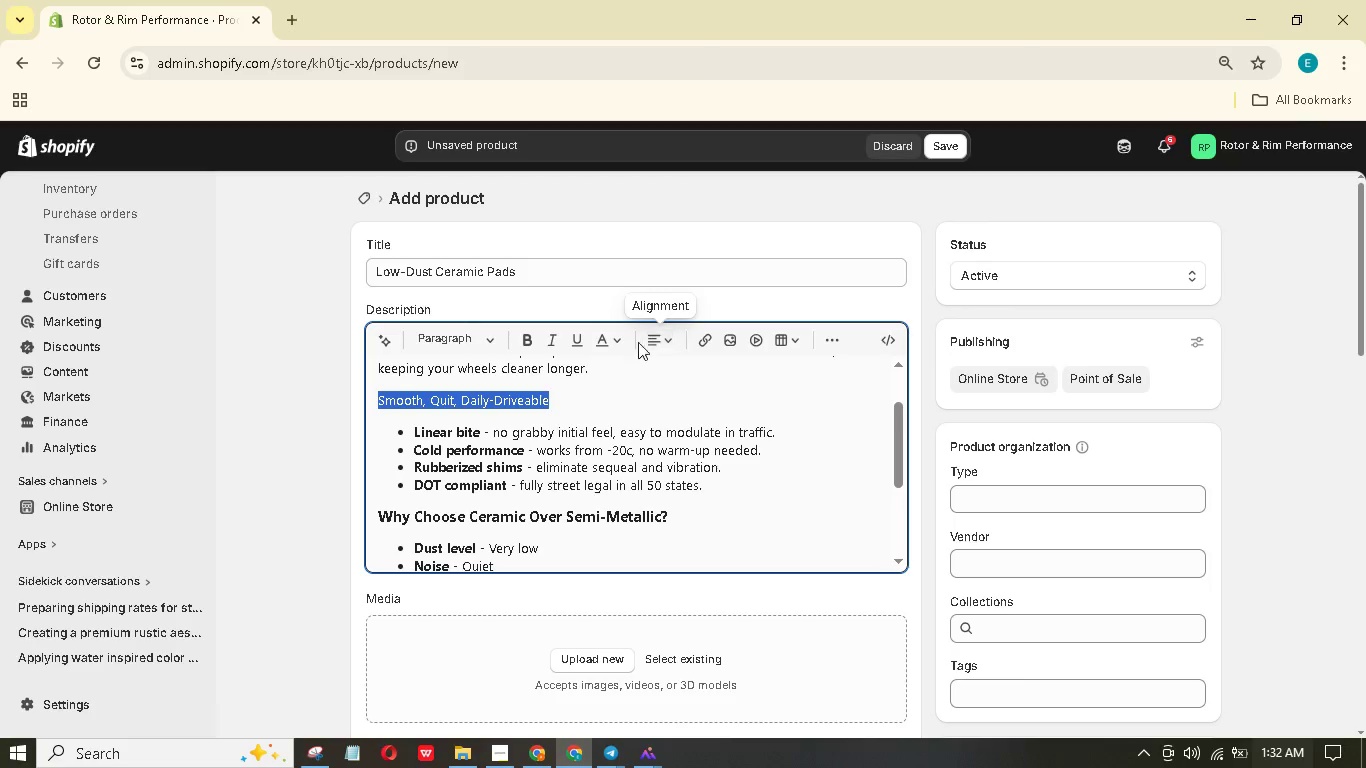 
left_click([497, 332])
 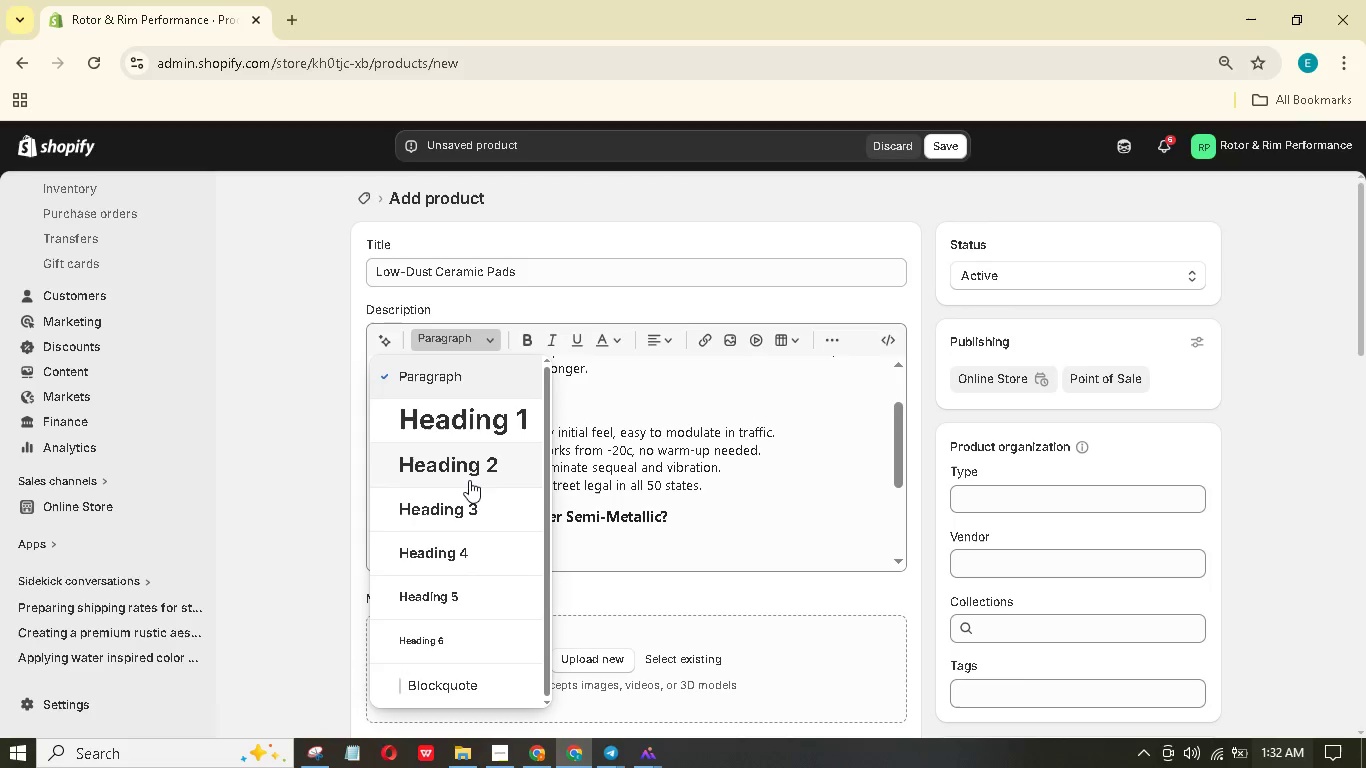 
left_click([463, 499])
 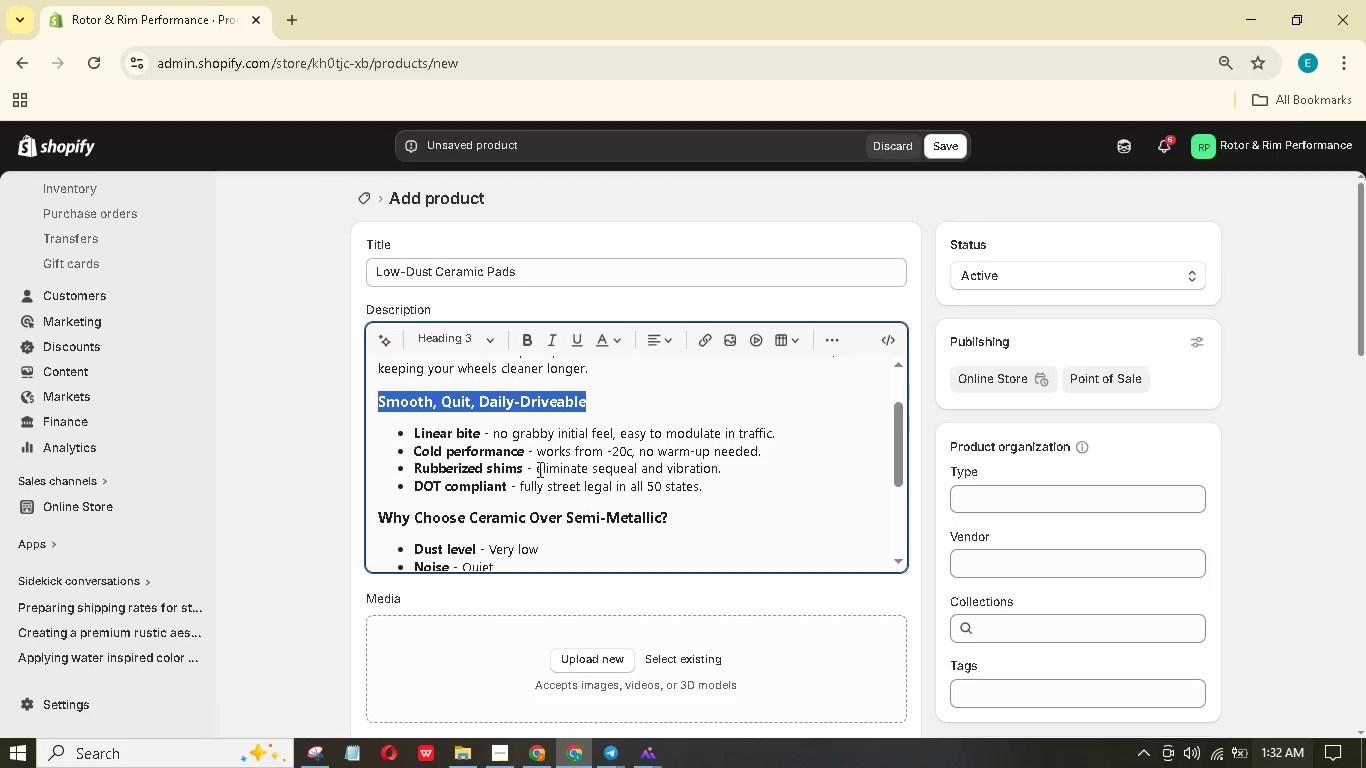 
scroll: coordinate [568, 457], scroll_direction: up, amount: 3.0
 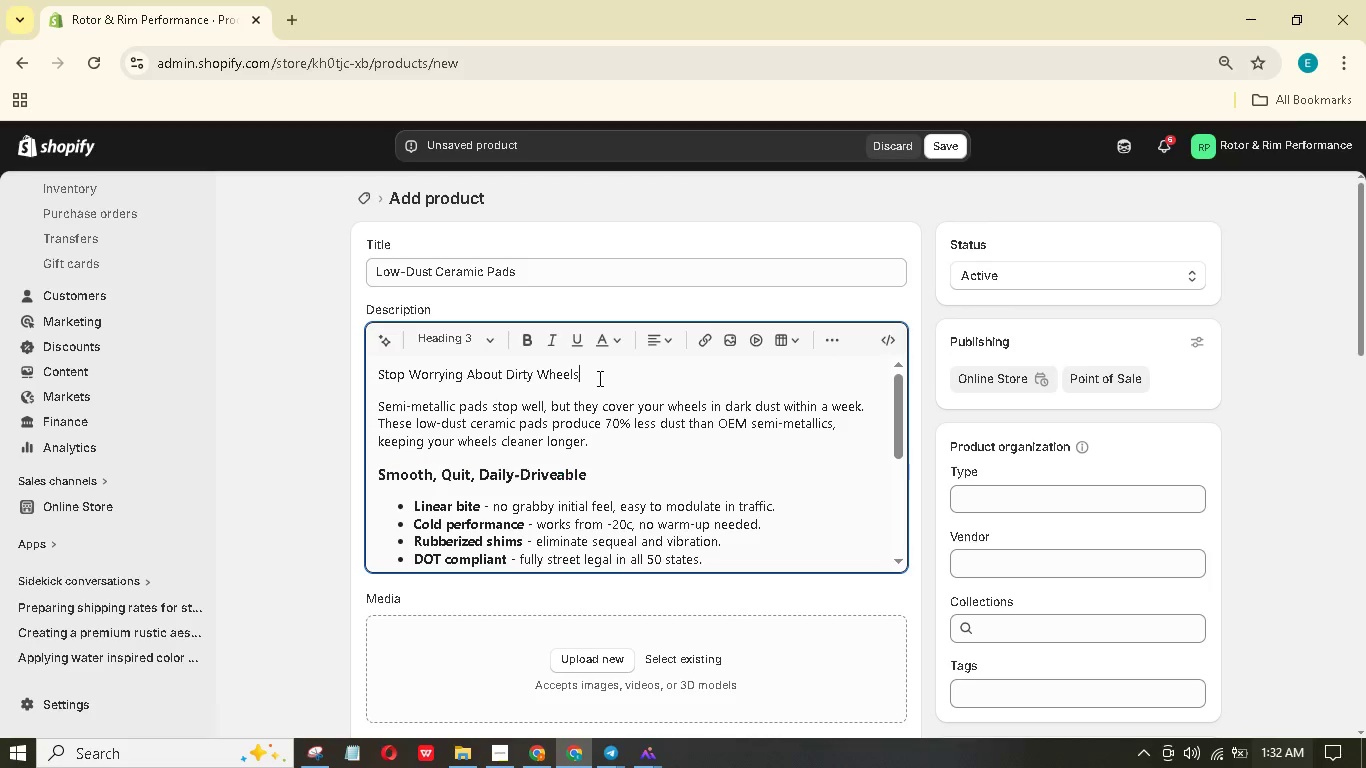 
left_click_drag(start_coordinate=[598, 378], to_coordinate=[376, 375])
 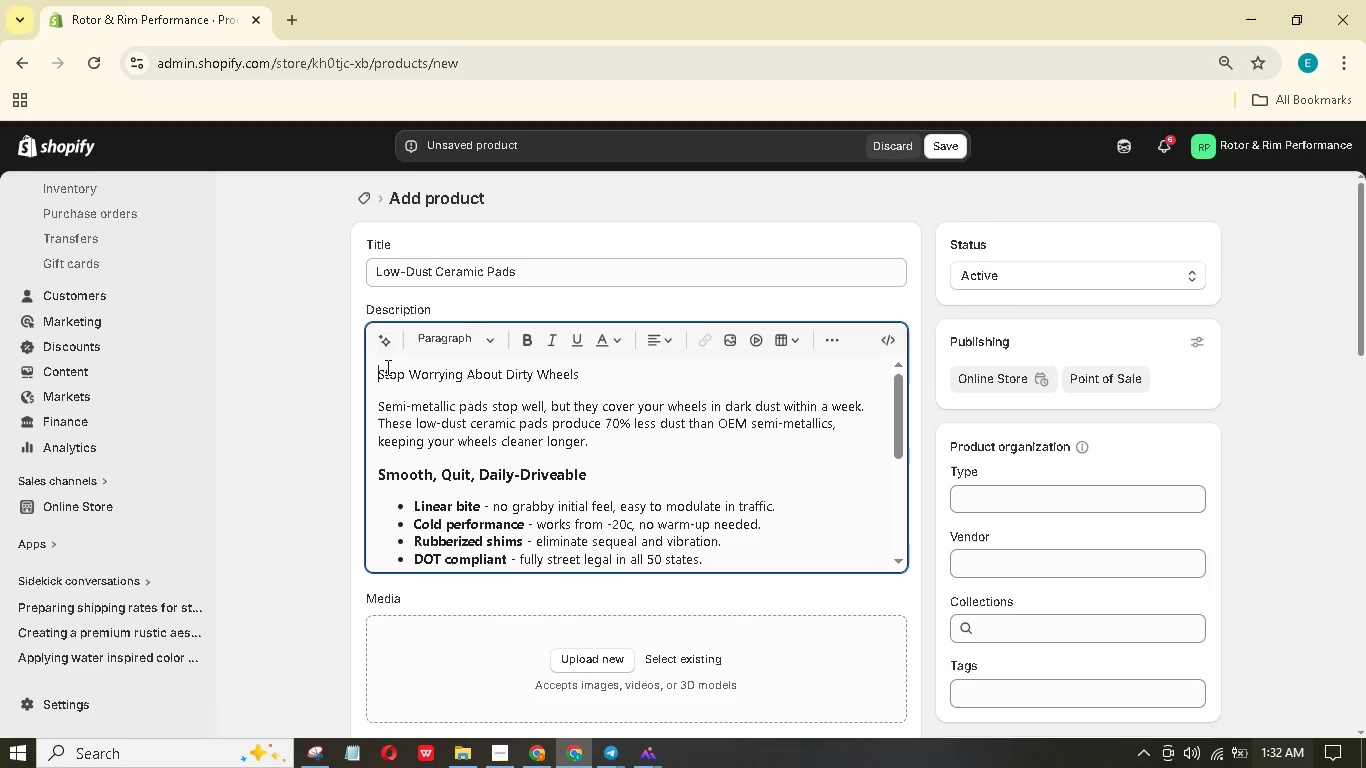 
left_click([376, 375])
 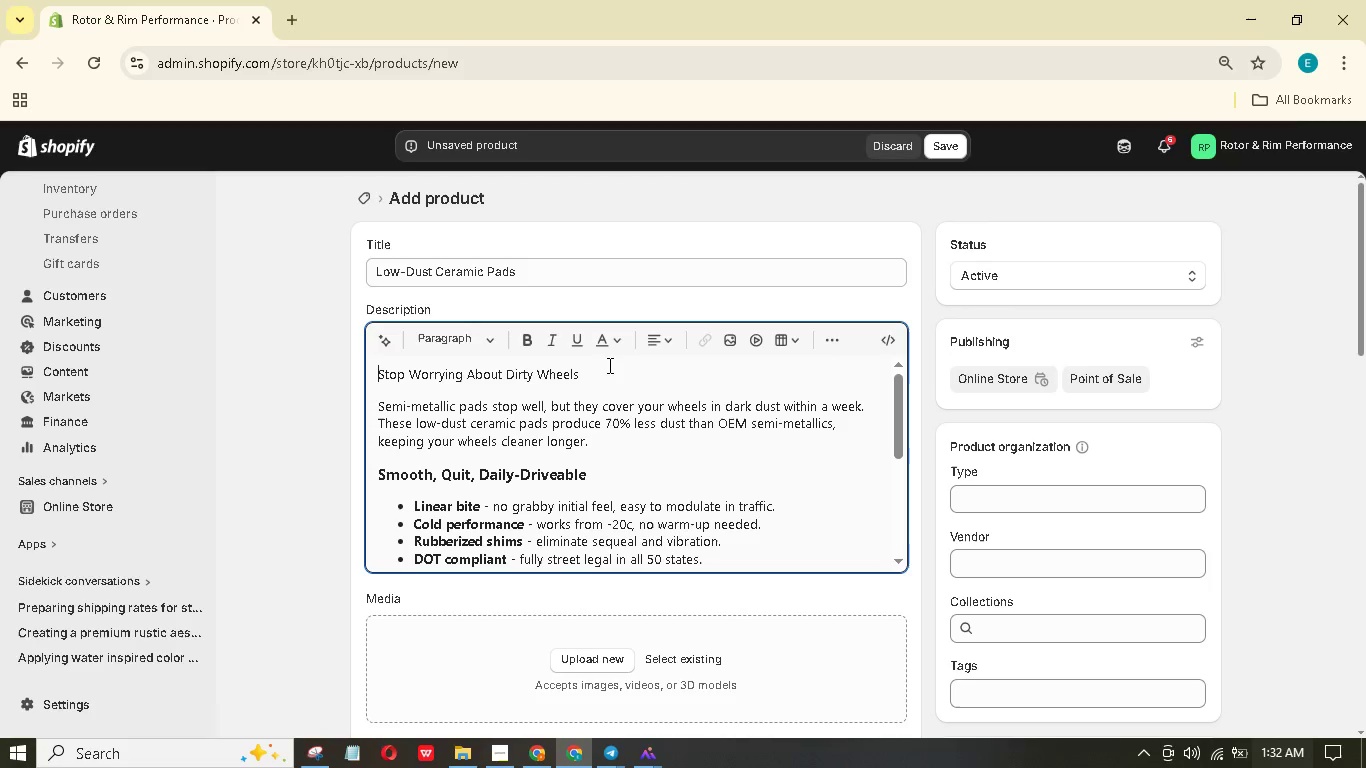 
left_click_drag(start_coordinate=[607, 370], to_coordinate=[378, 352])
 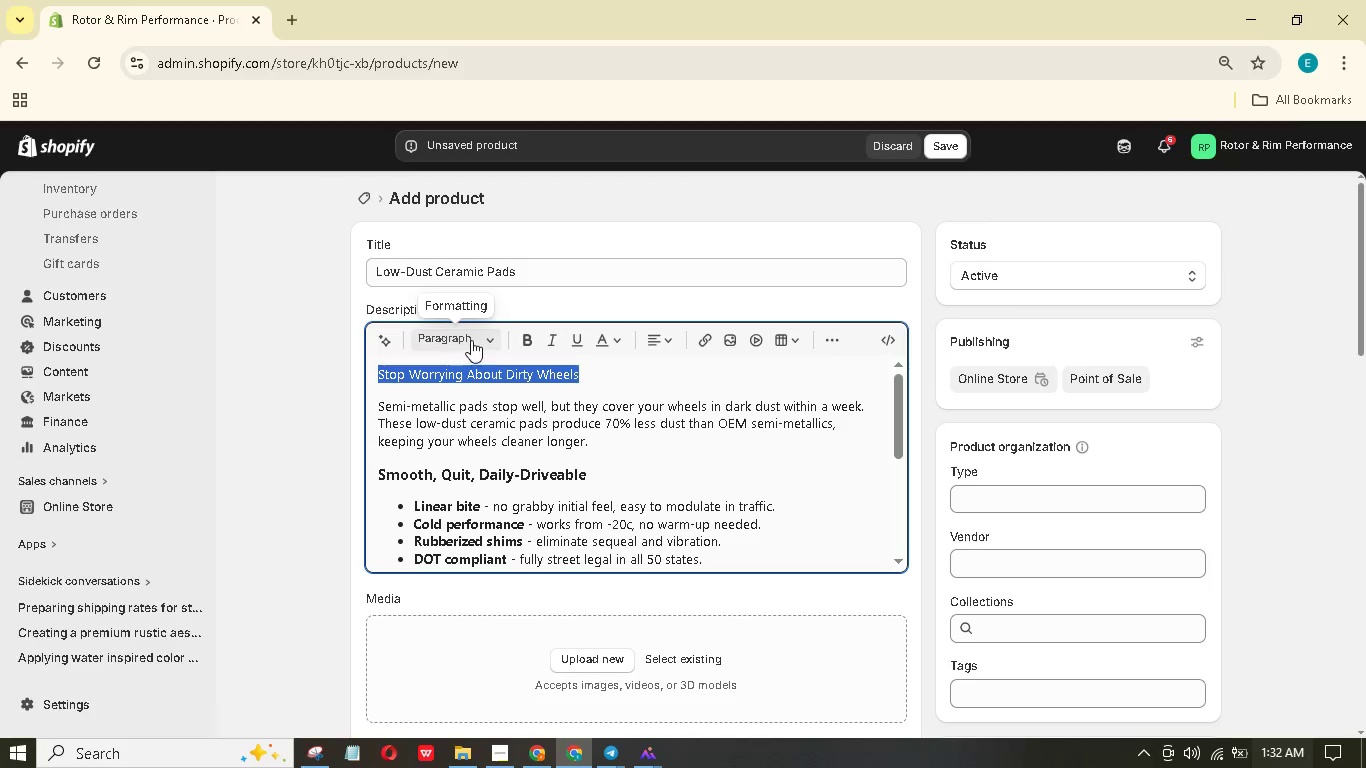 
left_click([481, 335])
 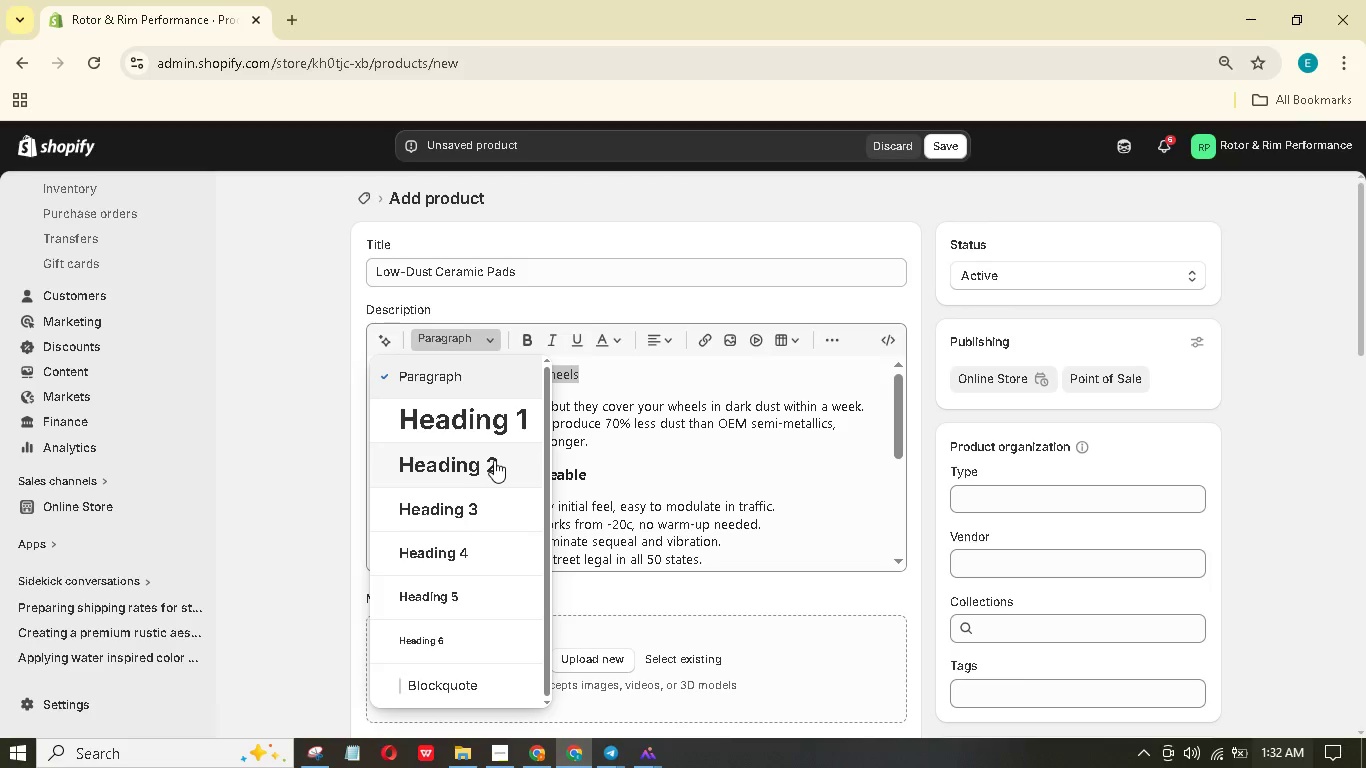 
left_click([494, 460])
 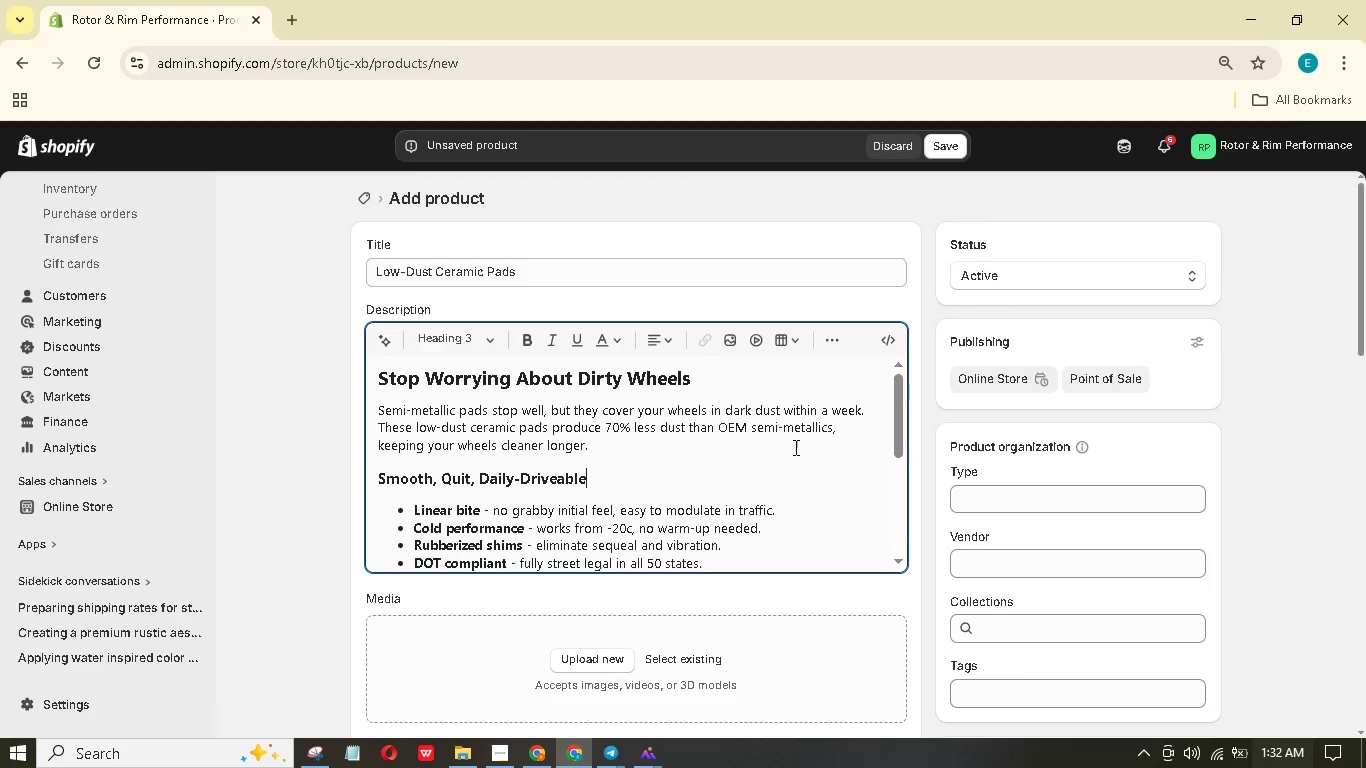 
scroll: coordinate [788, 457], scroll_direction: down, amount: 5.0
 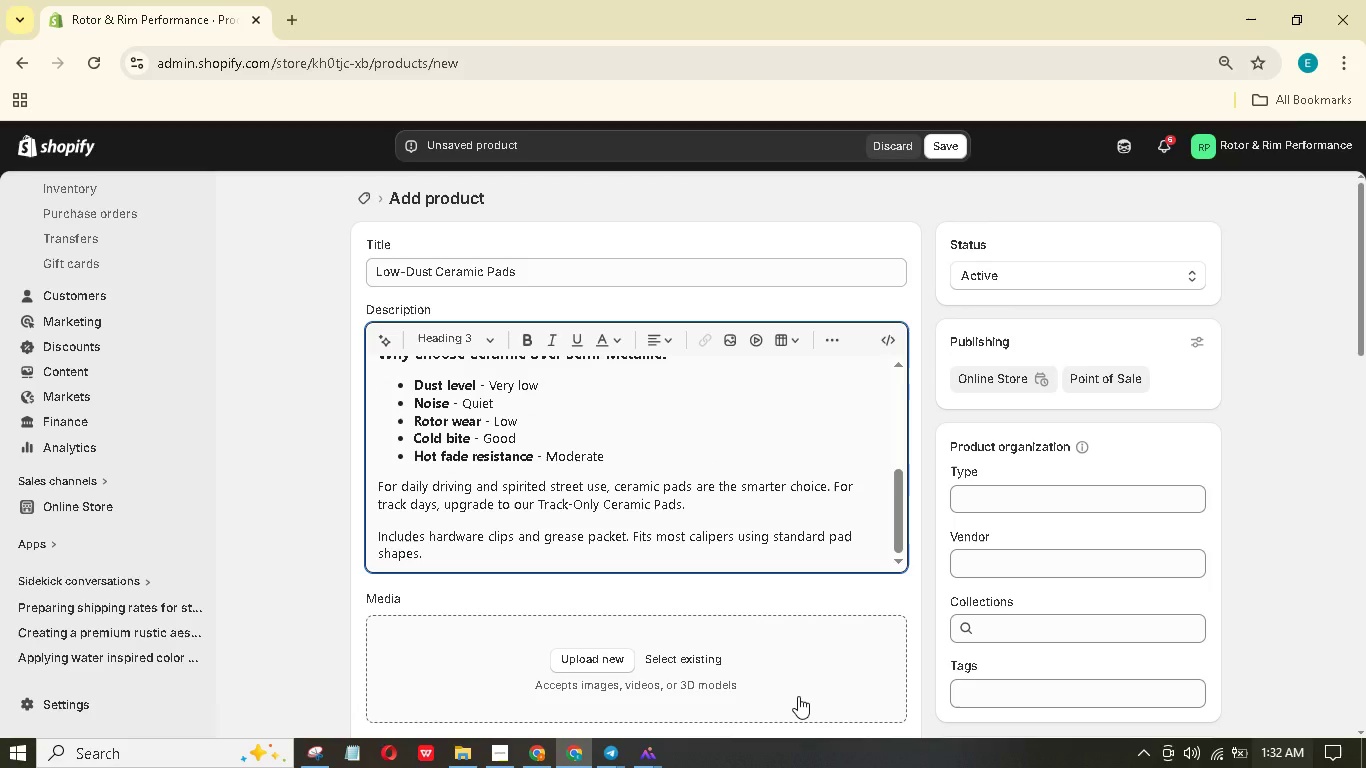 
wait(9.23)
 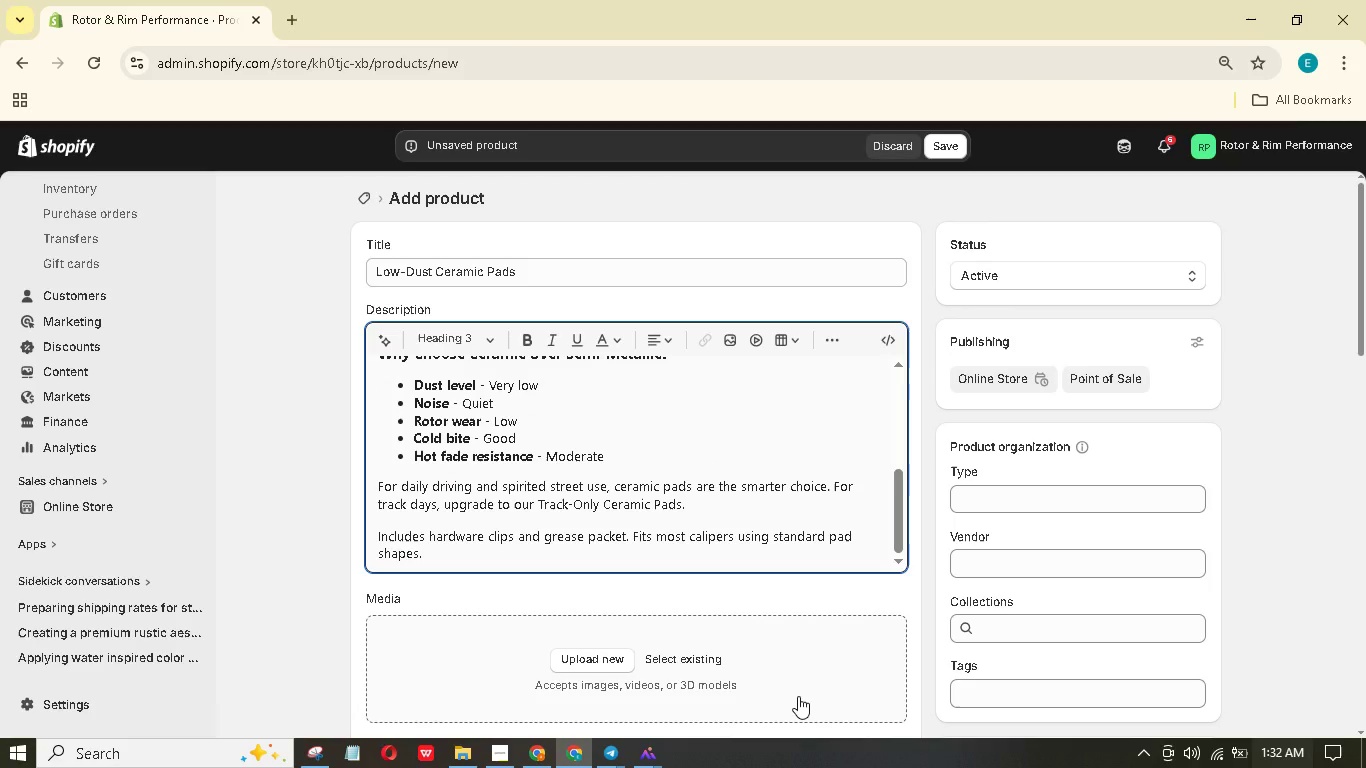 
mouse_move([1046, 538])
 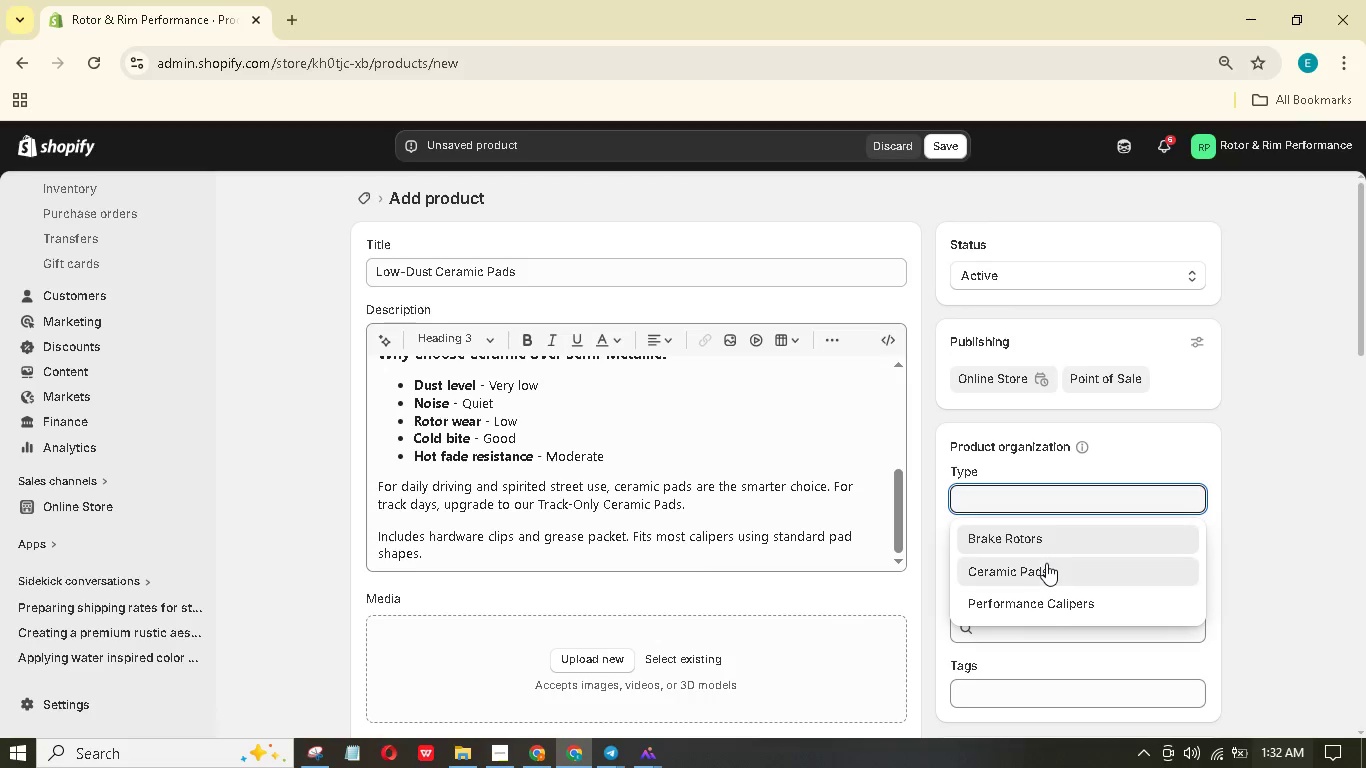 
left_click([1046, 563])
 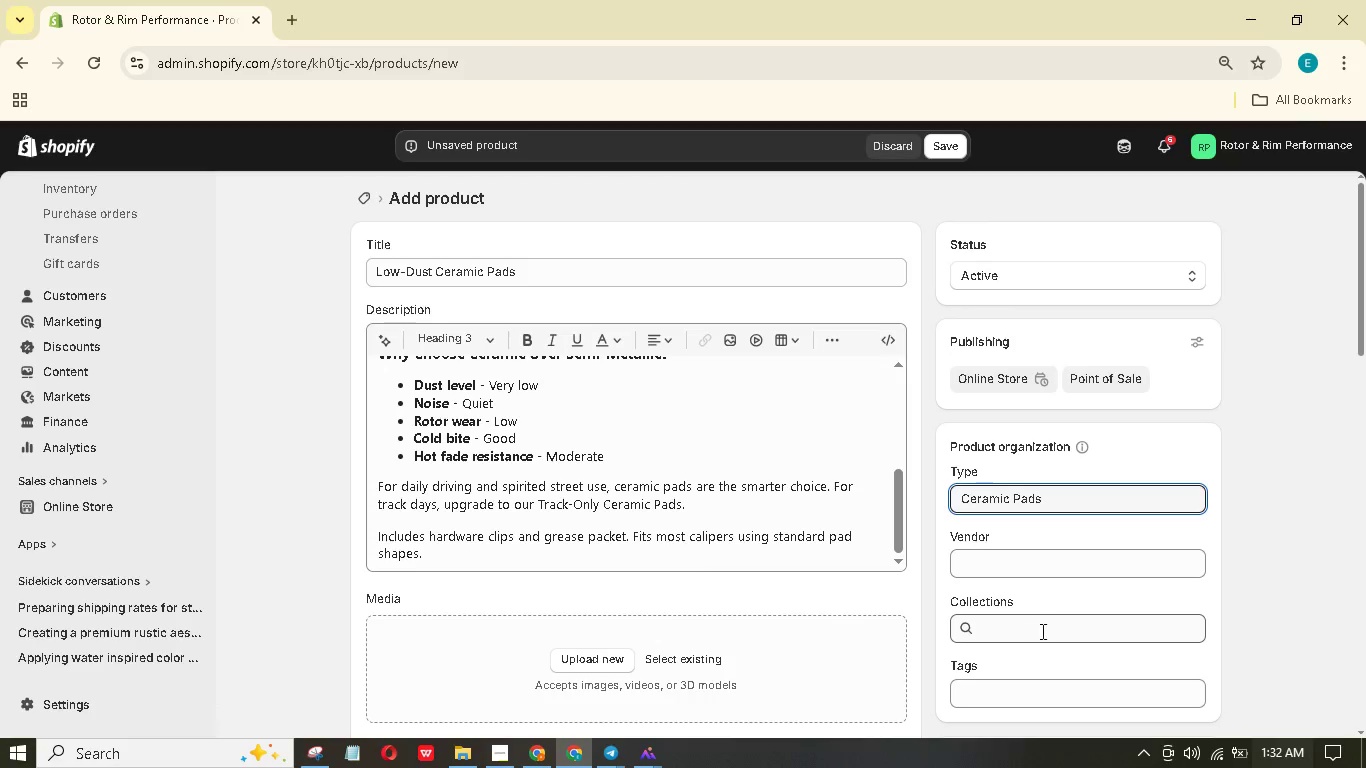 
left_click([1041, 571])
 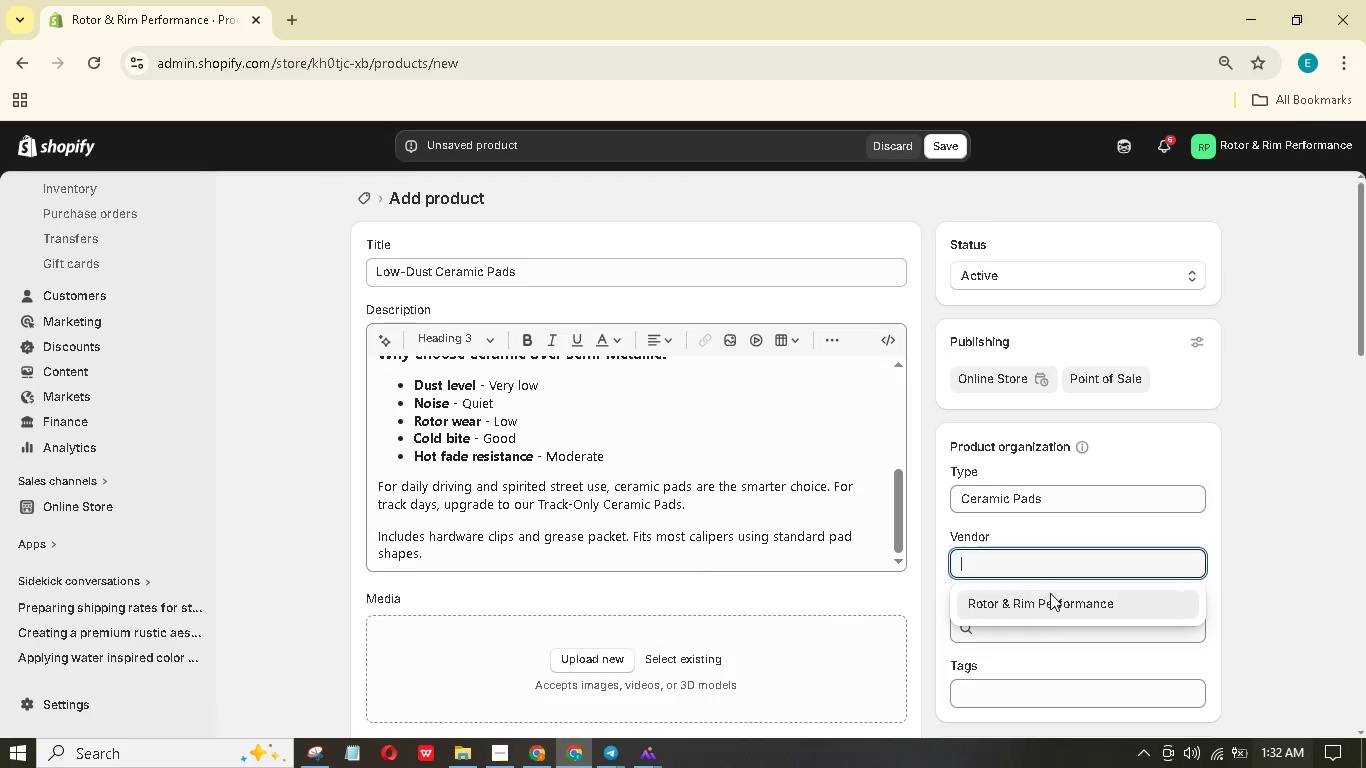 
left_click([1051, 602])
 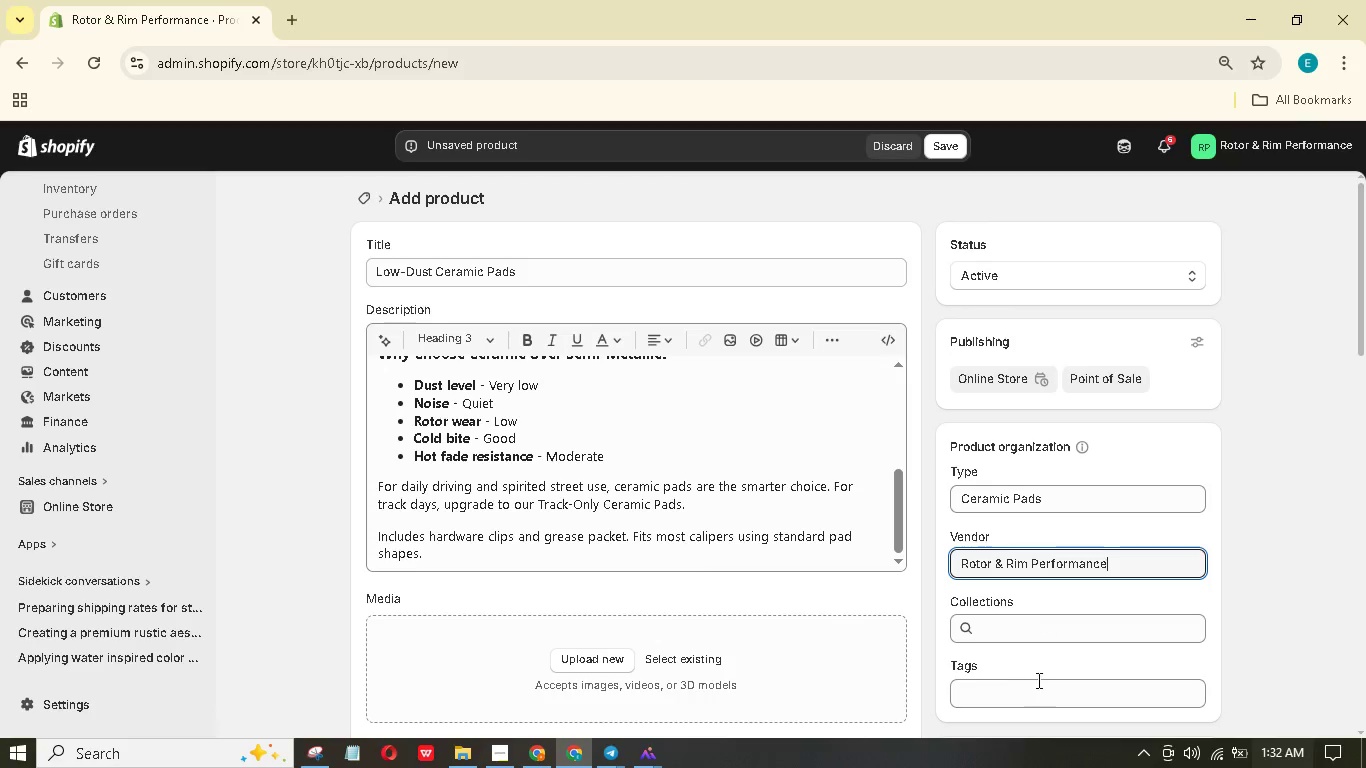 
left_click([1038, 685])
 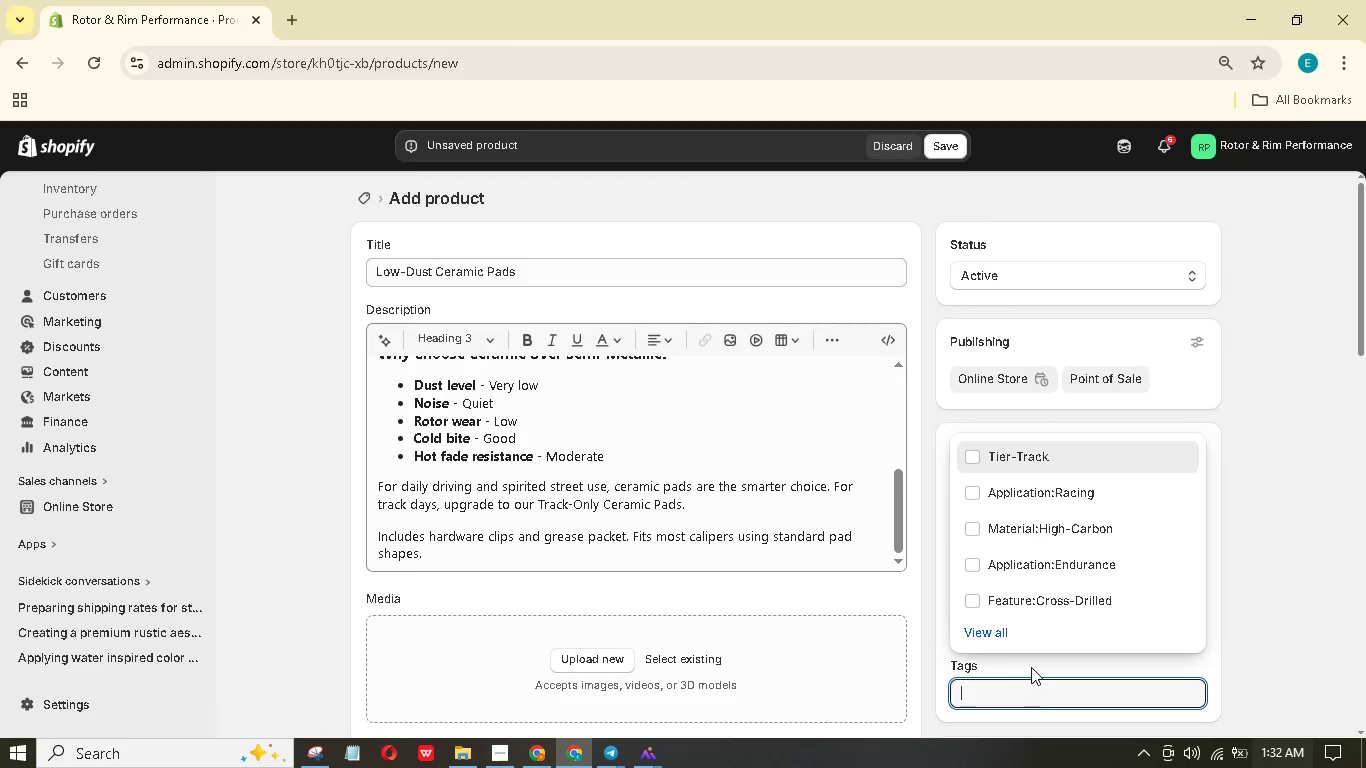 
wait(5.42)
 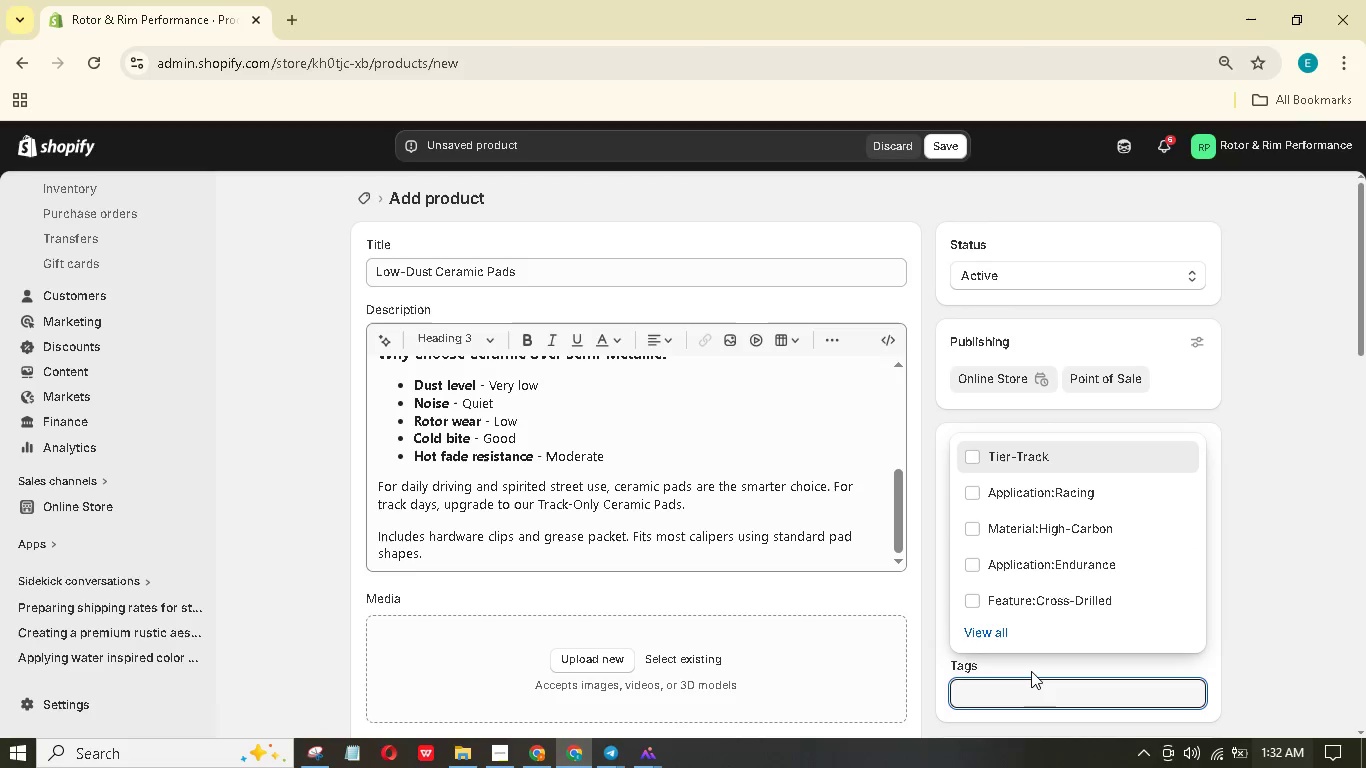 
type(Tir)
 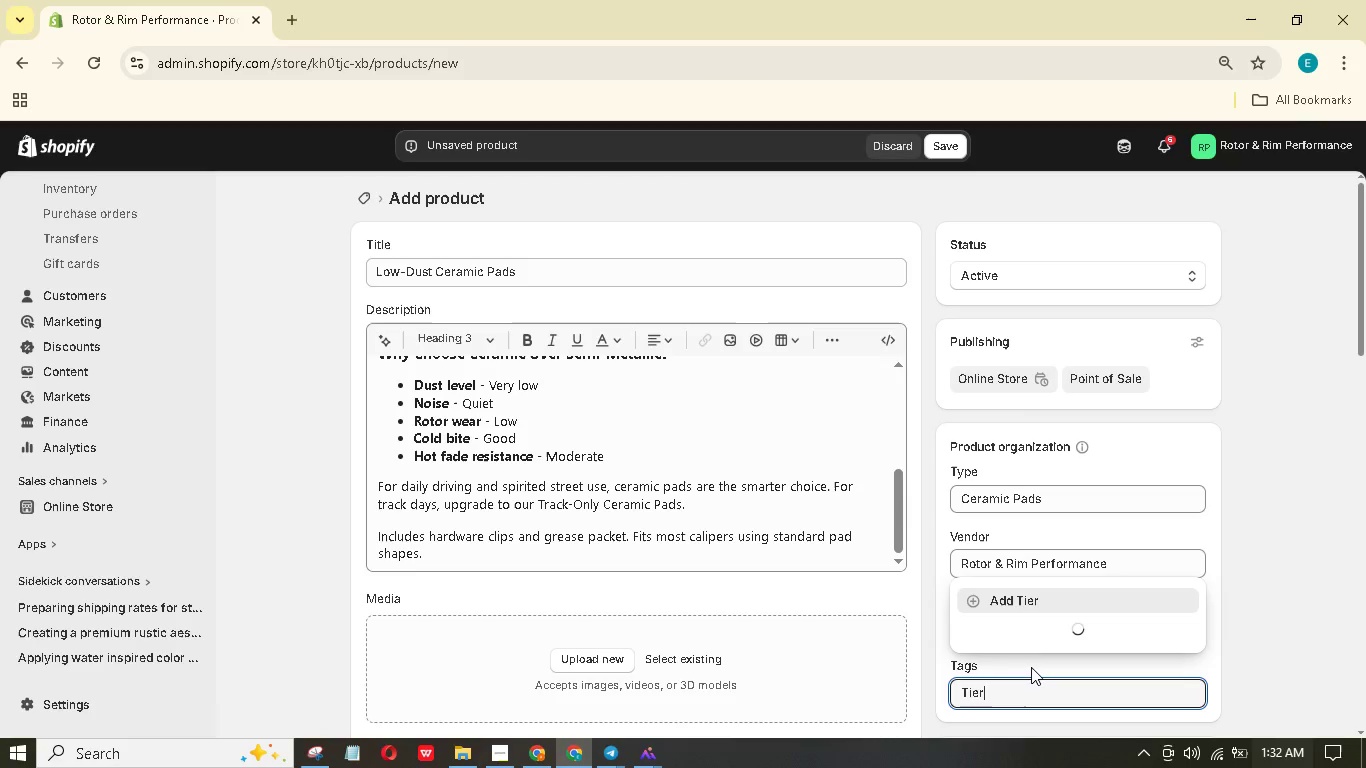 
hold_key(key=E, duration=0.31)
 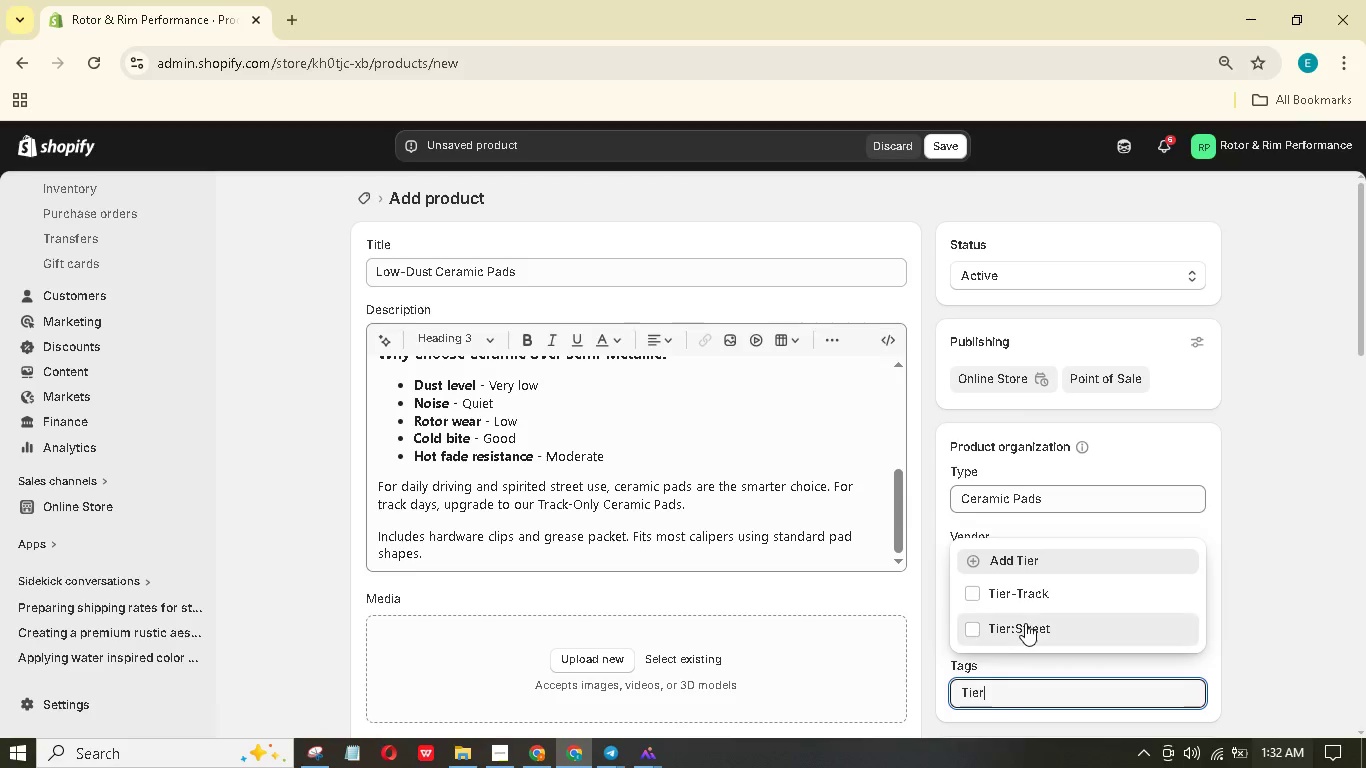 
key(Backspace)
 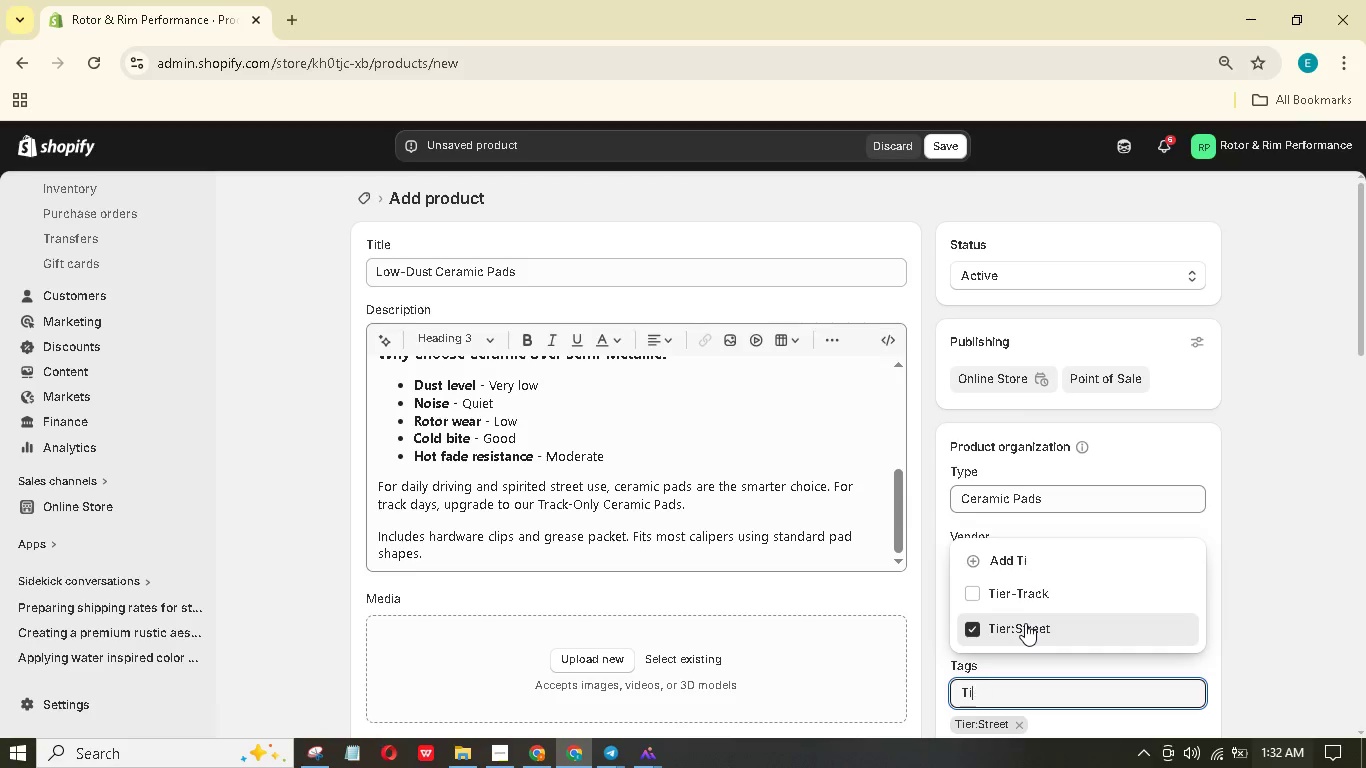 
key(Backspace)
 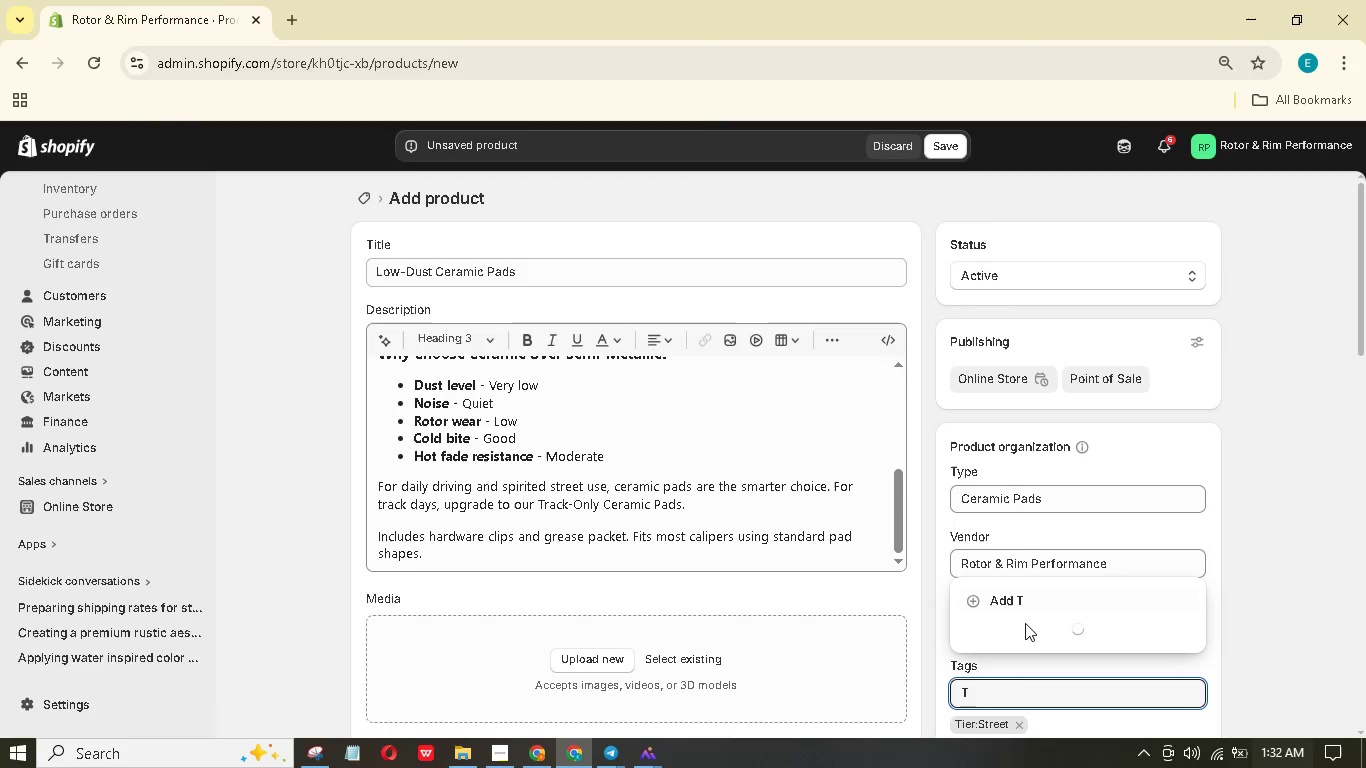 
key(Backspace)
 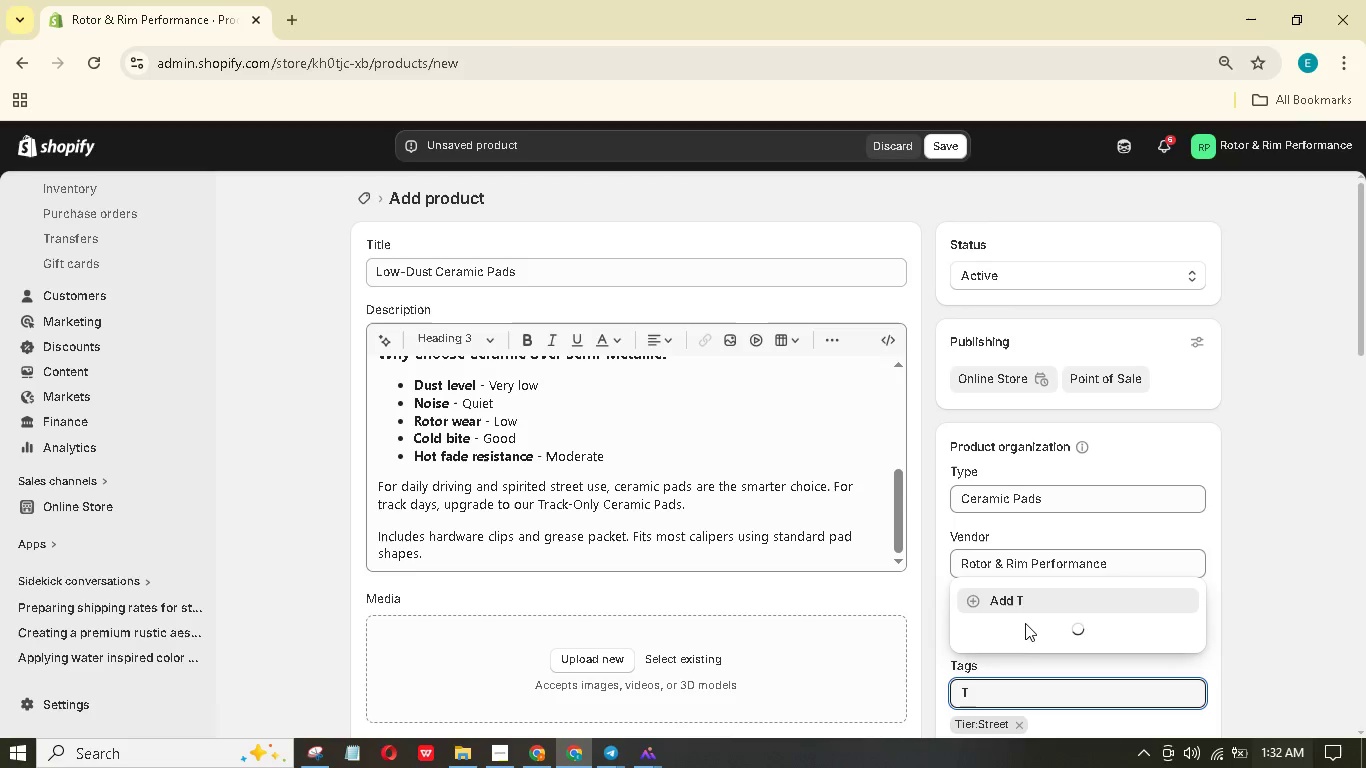 
key(Backspace)
 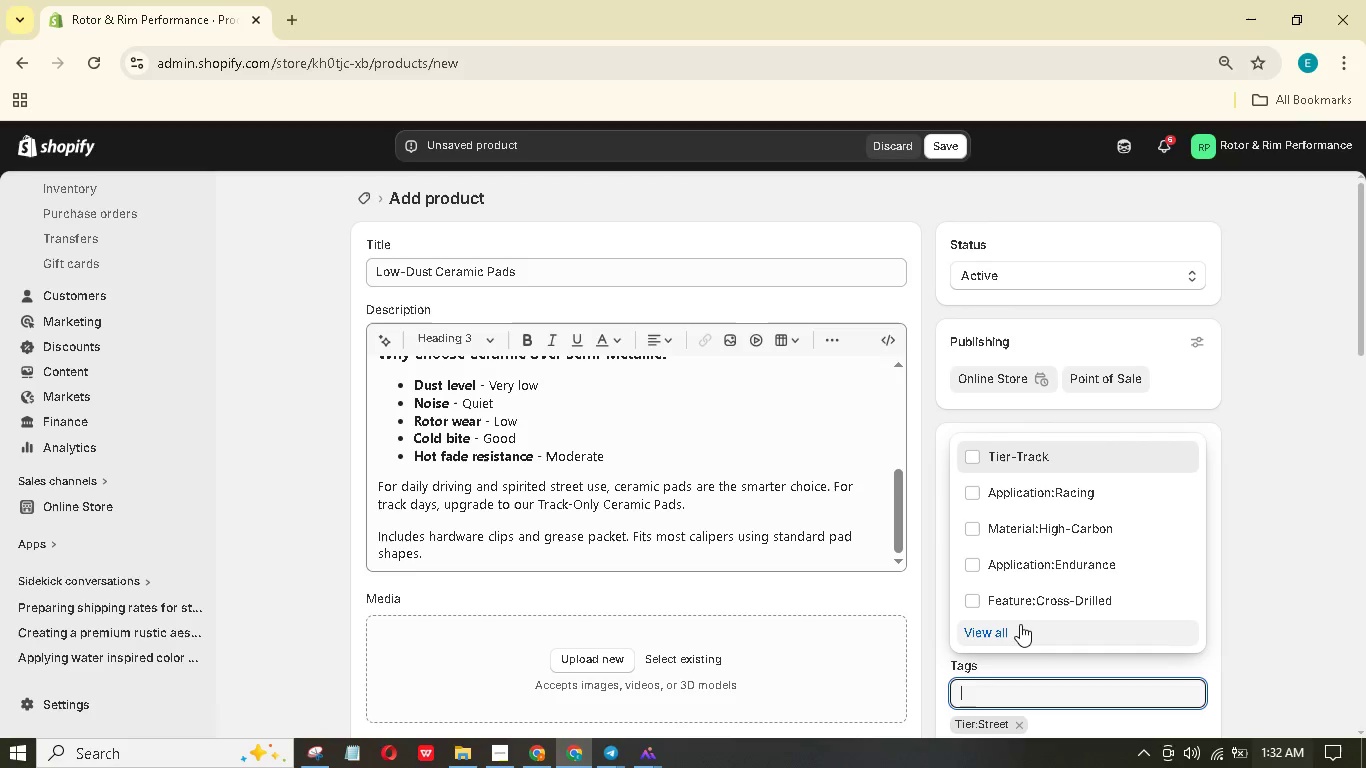 
type(Mat)
 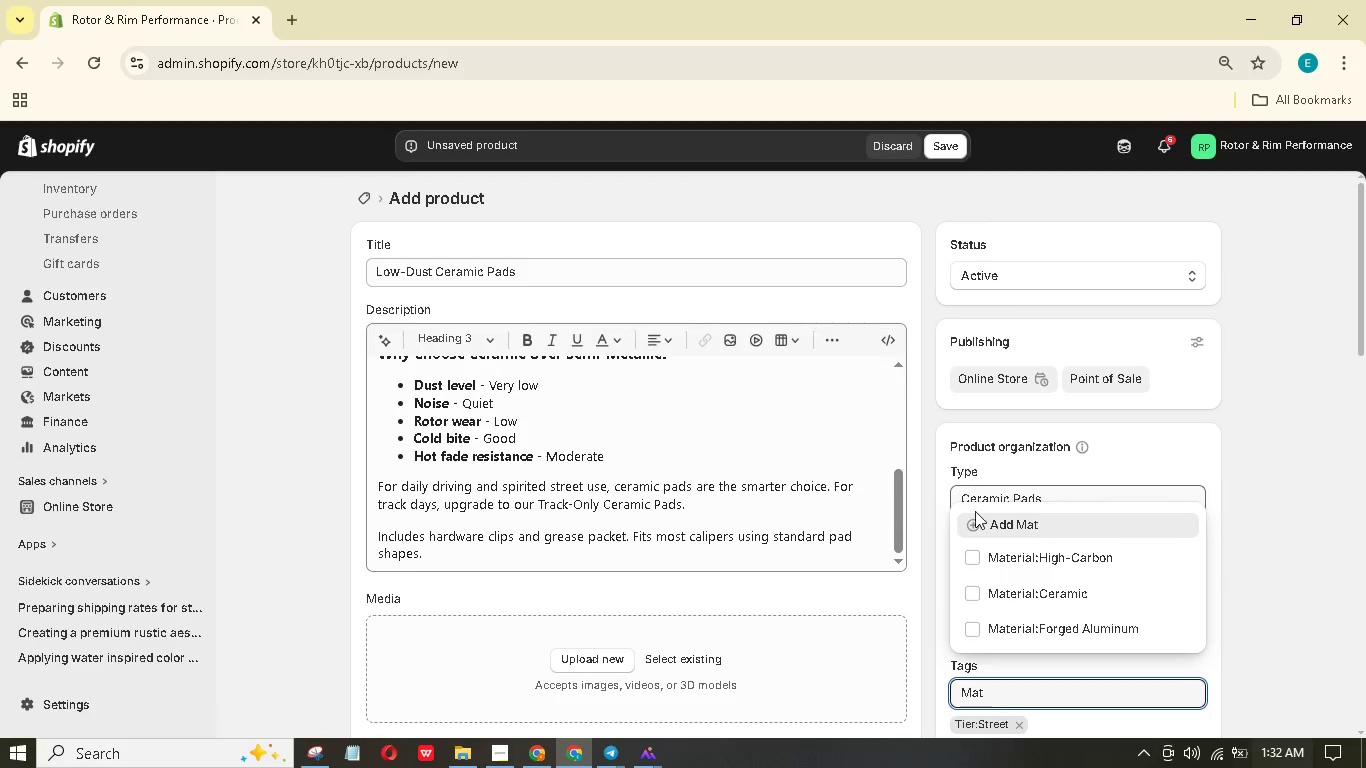 
left_click([980, 589])
 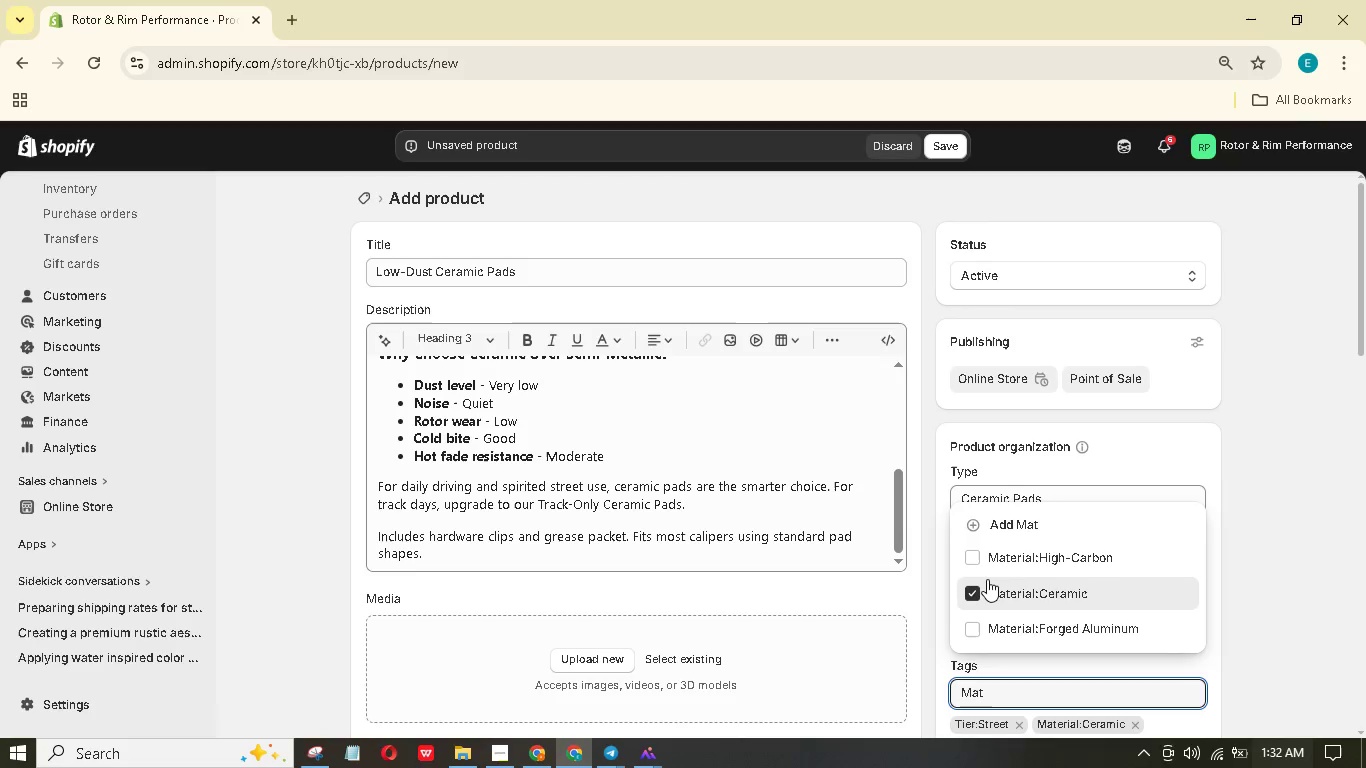 
key(Backspace)
 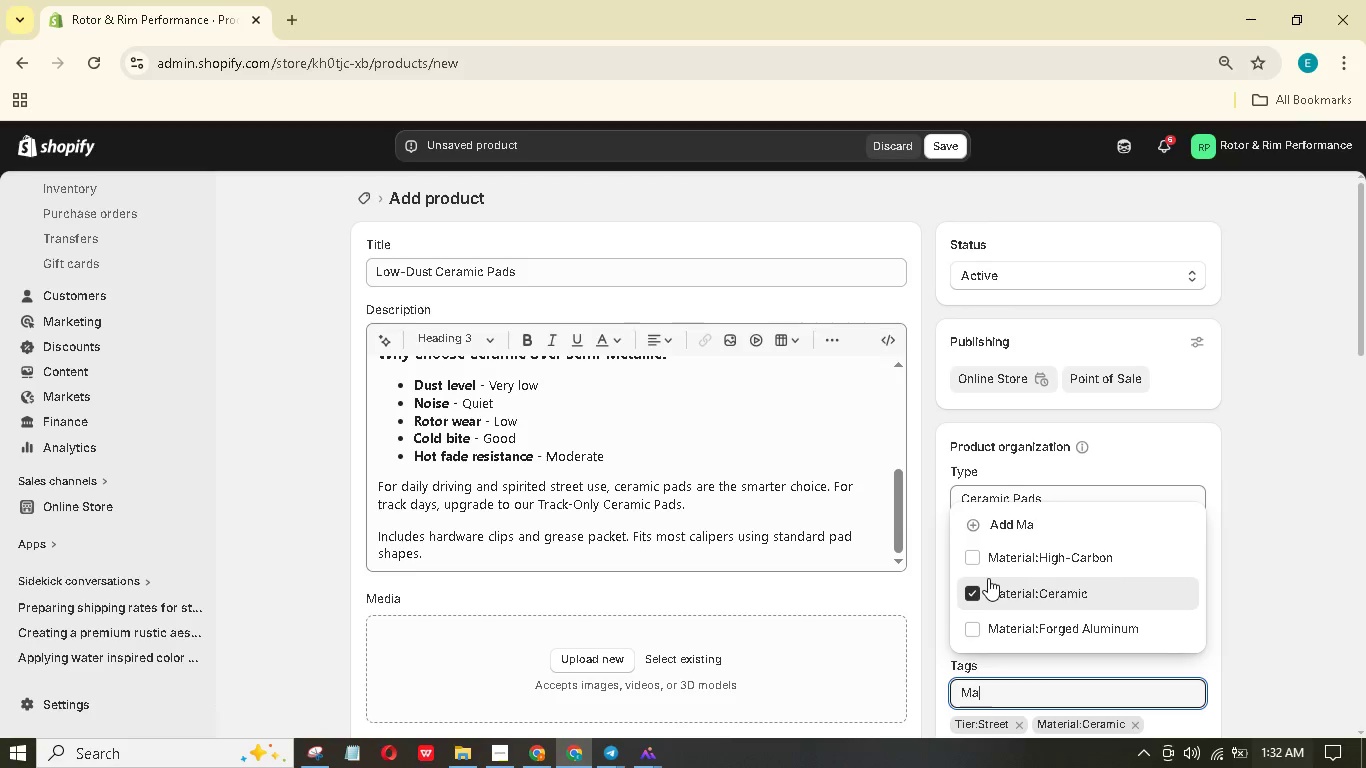 
key(Backspace)
 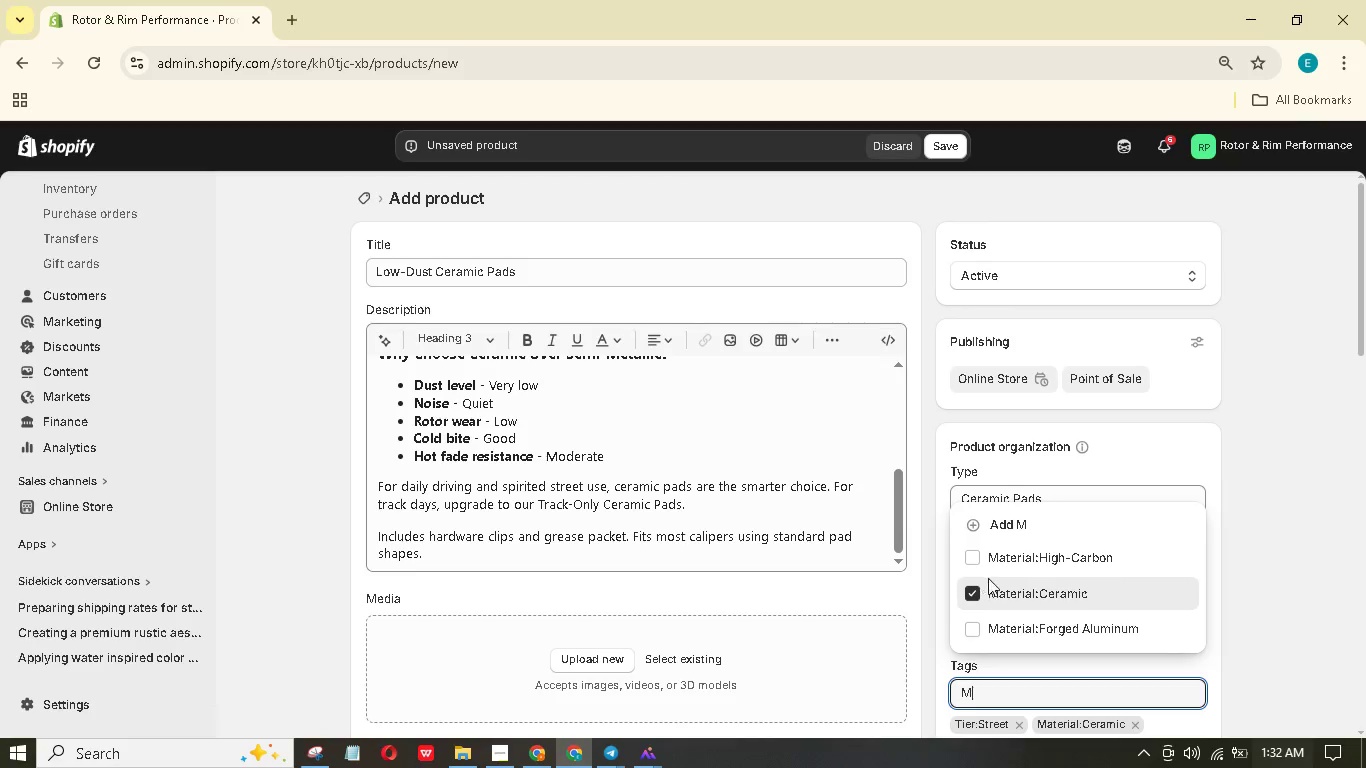 
key(Backspace)
 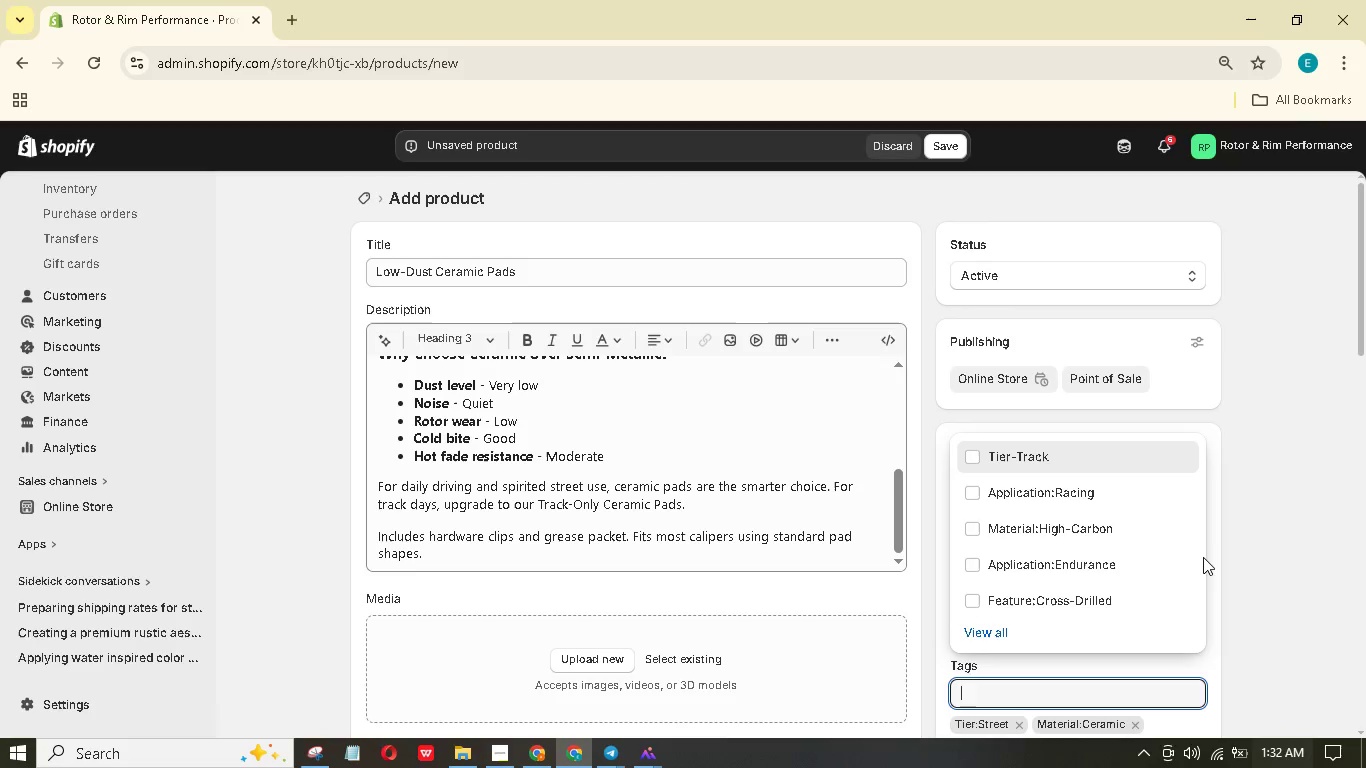 
type(Feature)
 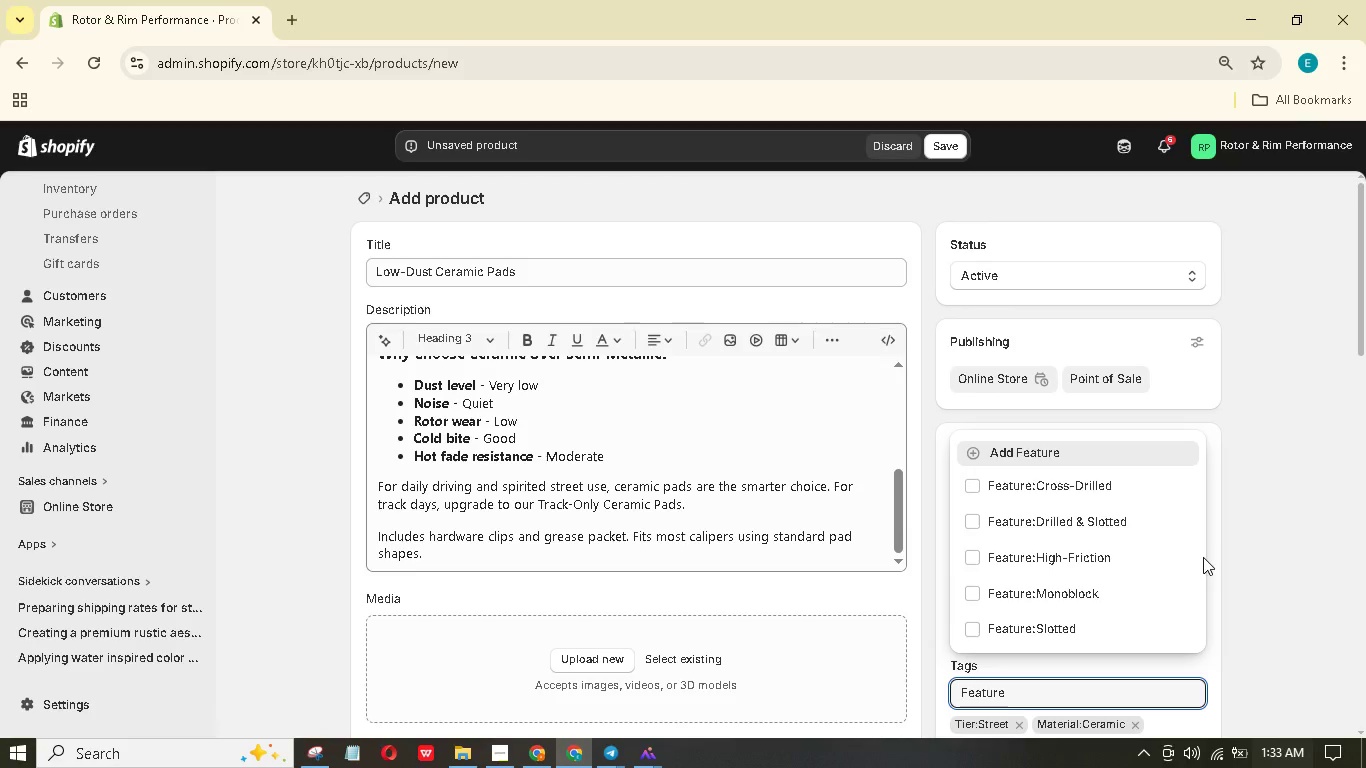 
type(:Low-Dut)
 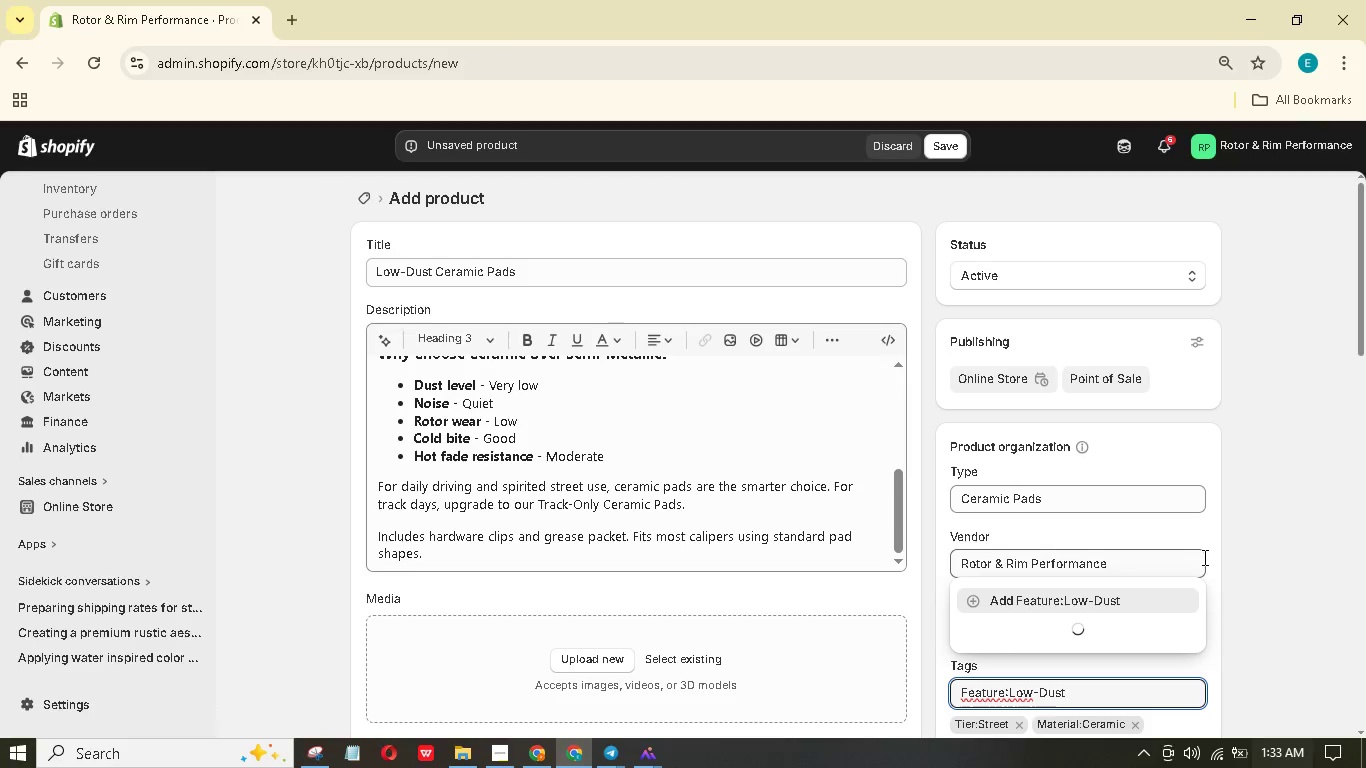 
 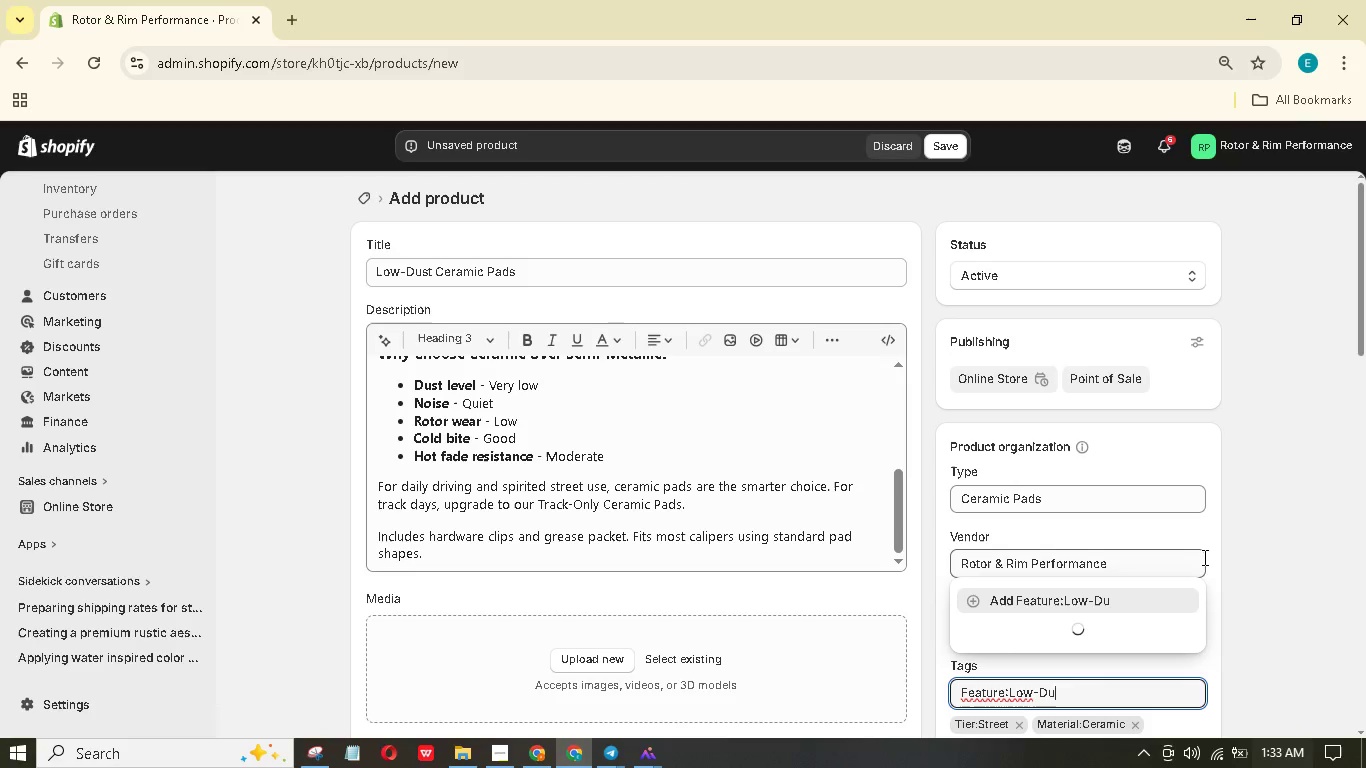 
hold_key(key=S, duration=0.31)
 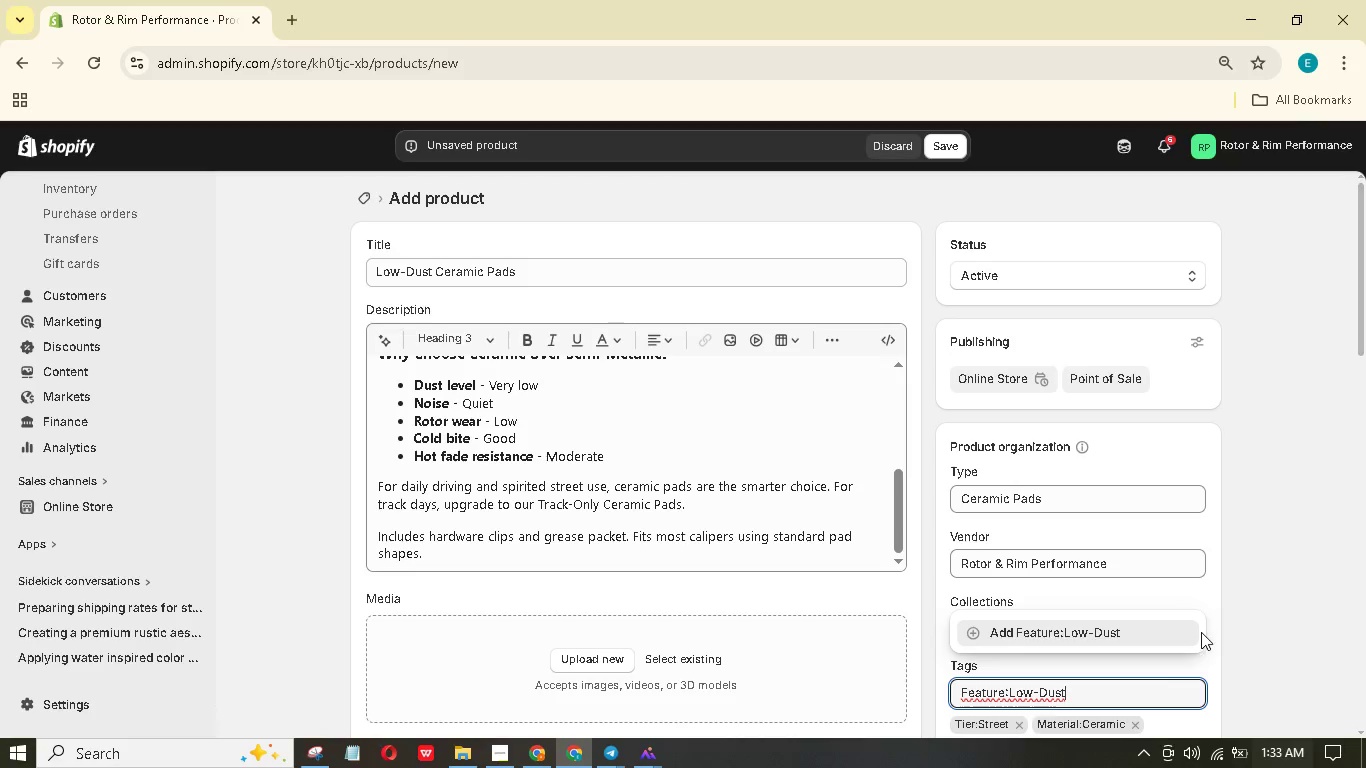 
key(Enter)
 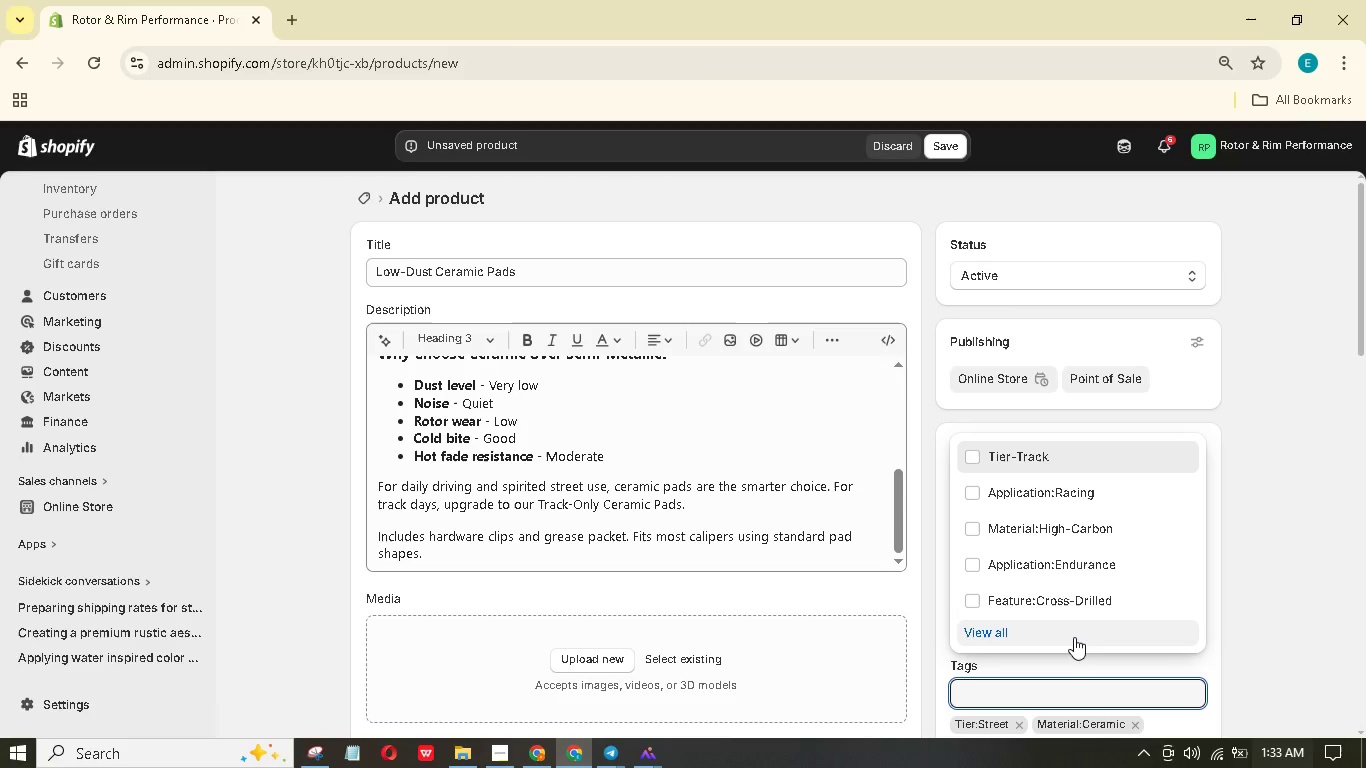 
wait(5.67)
 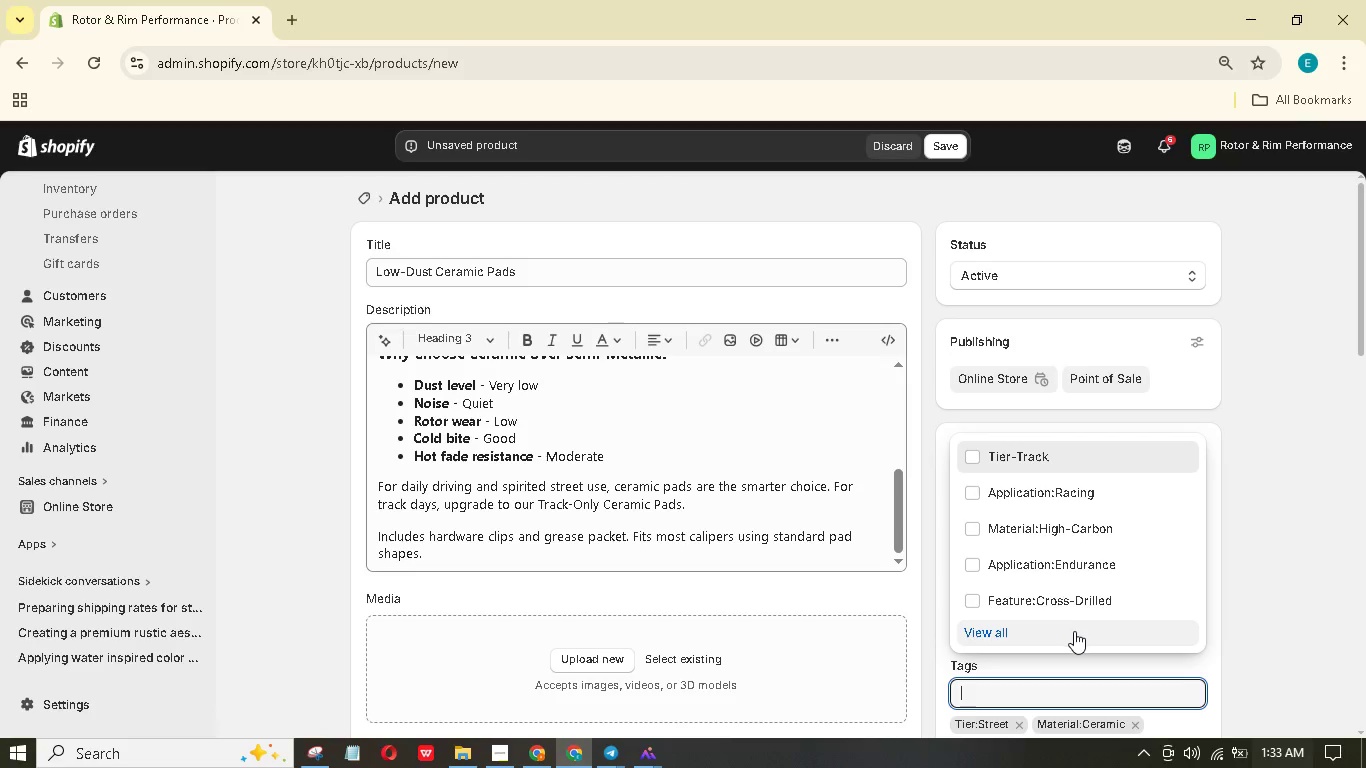 
type(App)
 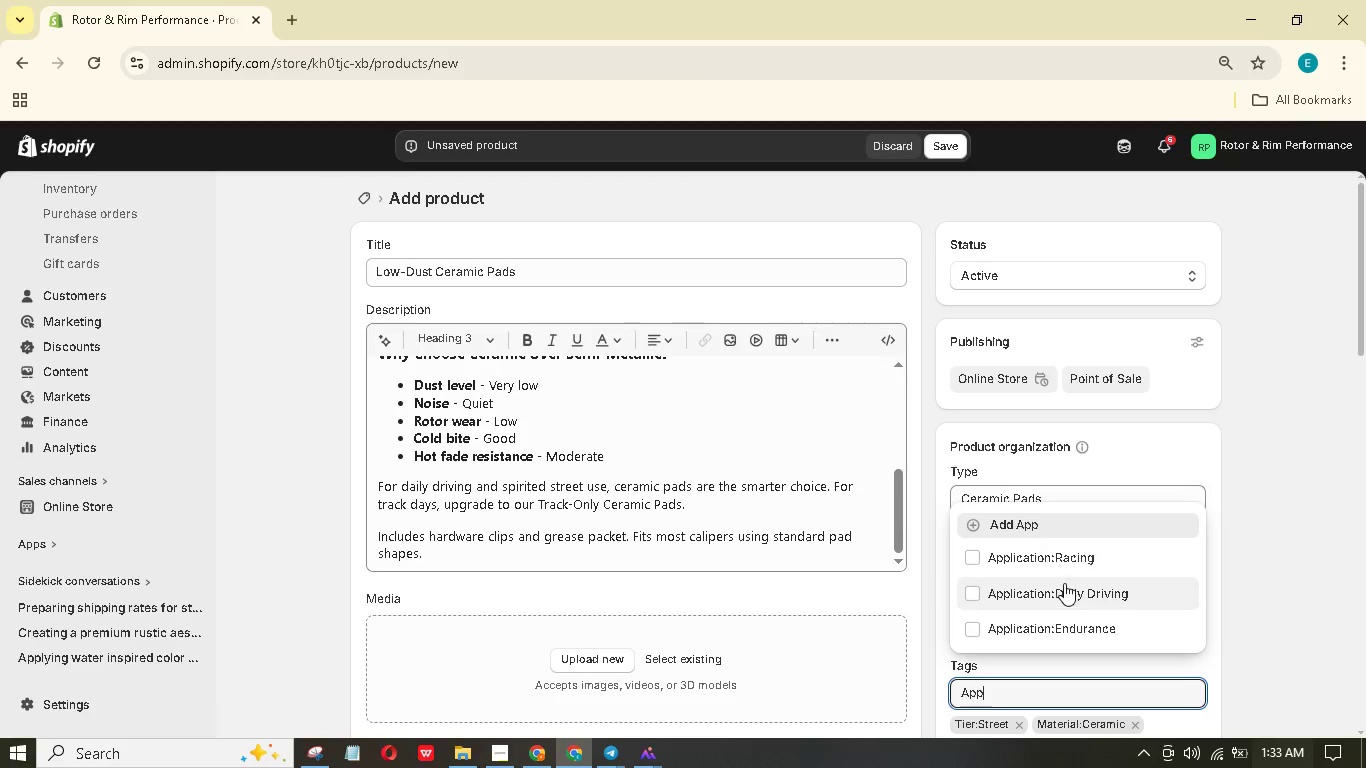 
left_click_drag(start_coordinate=[1068, 586], to_coordinate=[1072, 591])
 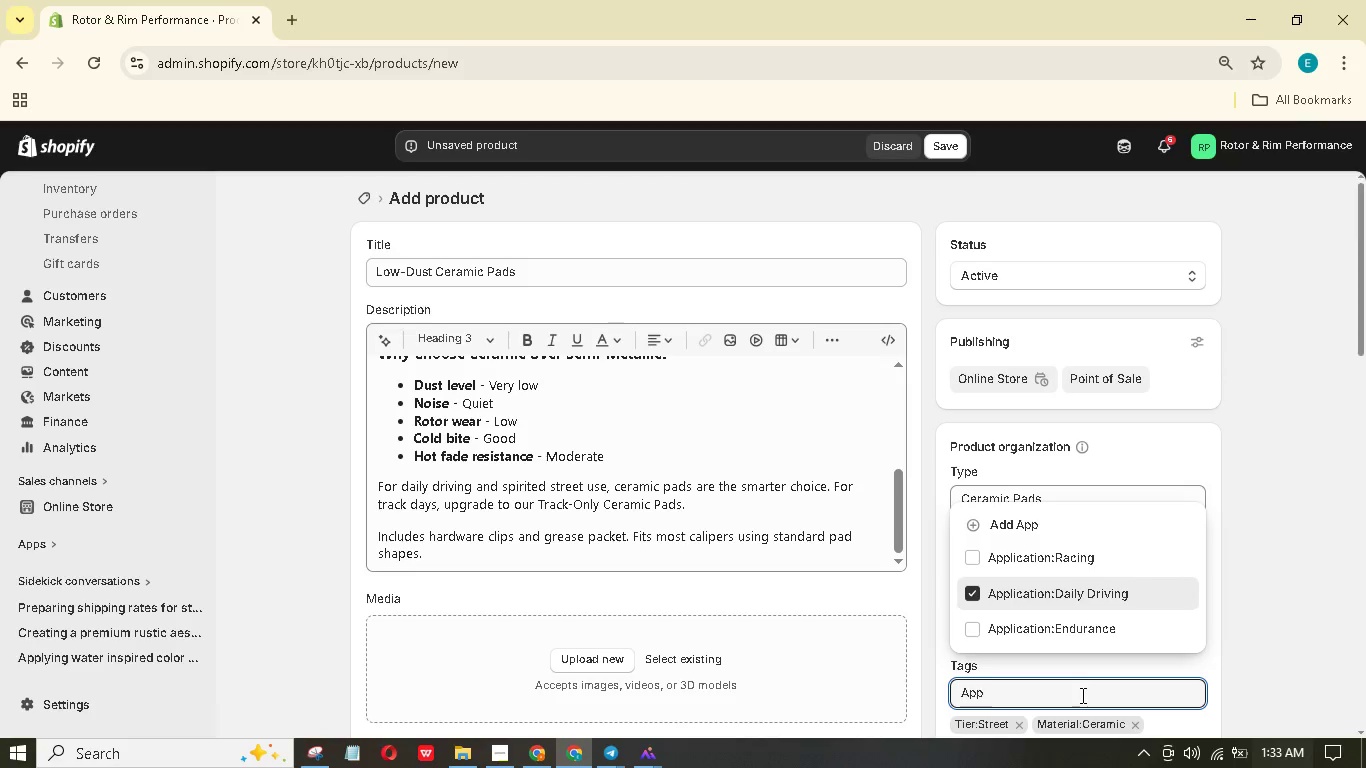 
key(Backspace)
 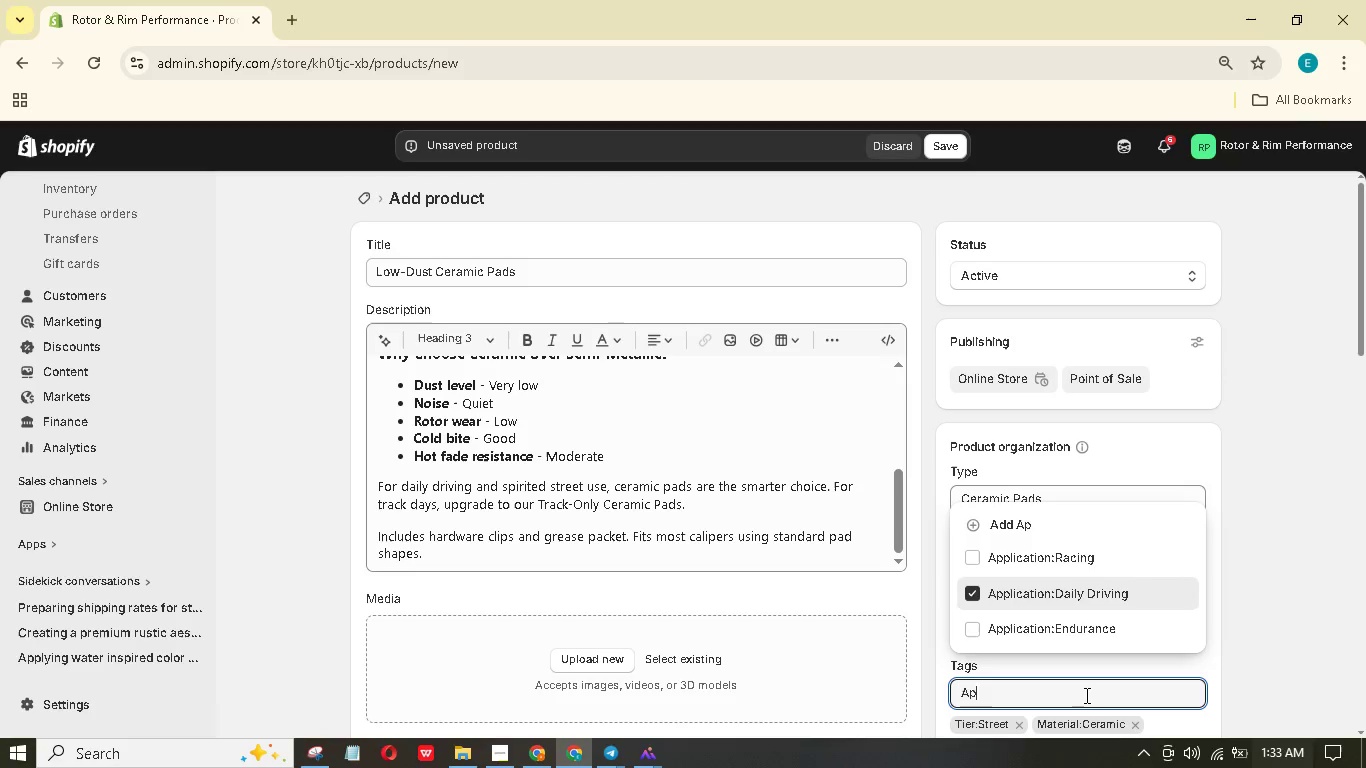 
key(Backspace)
 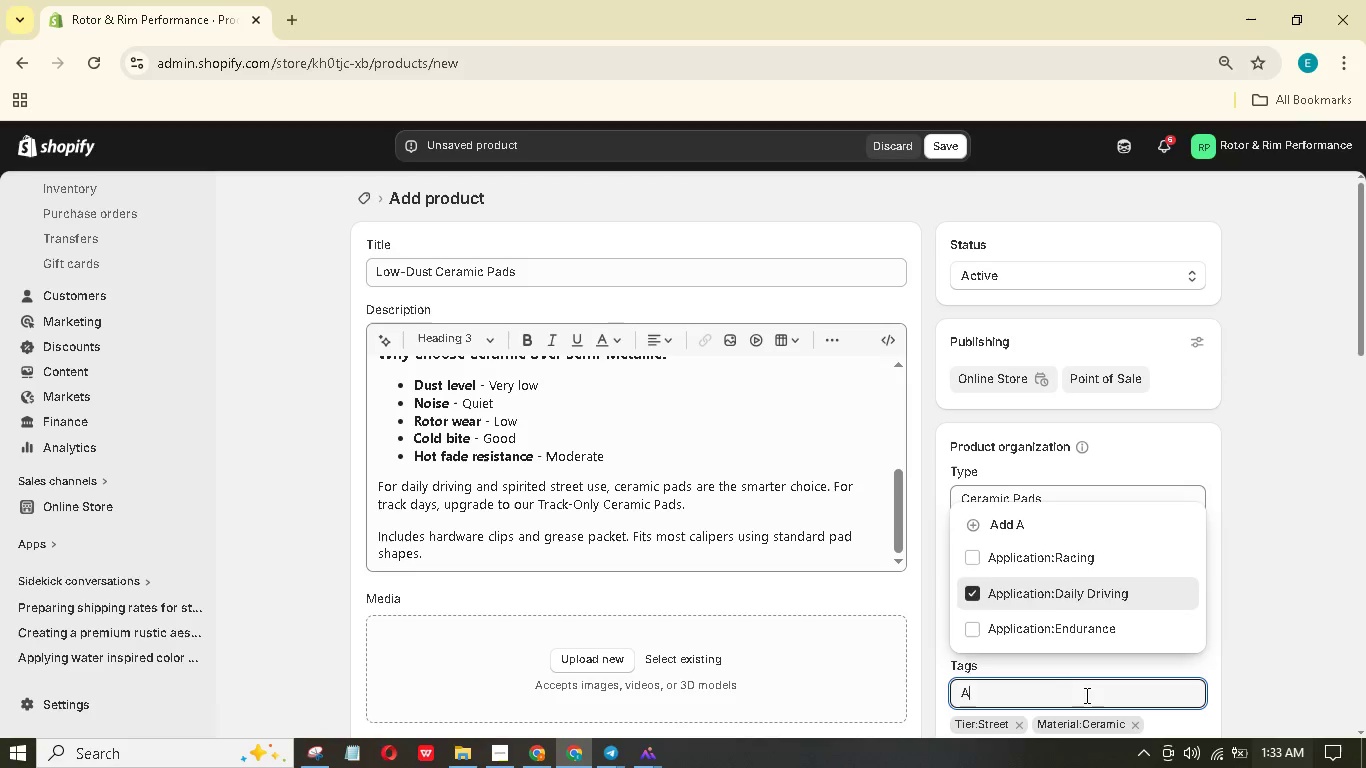 
key(Backspace)
 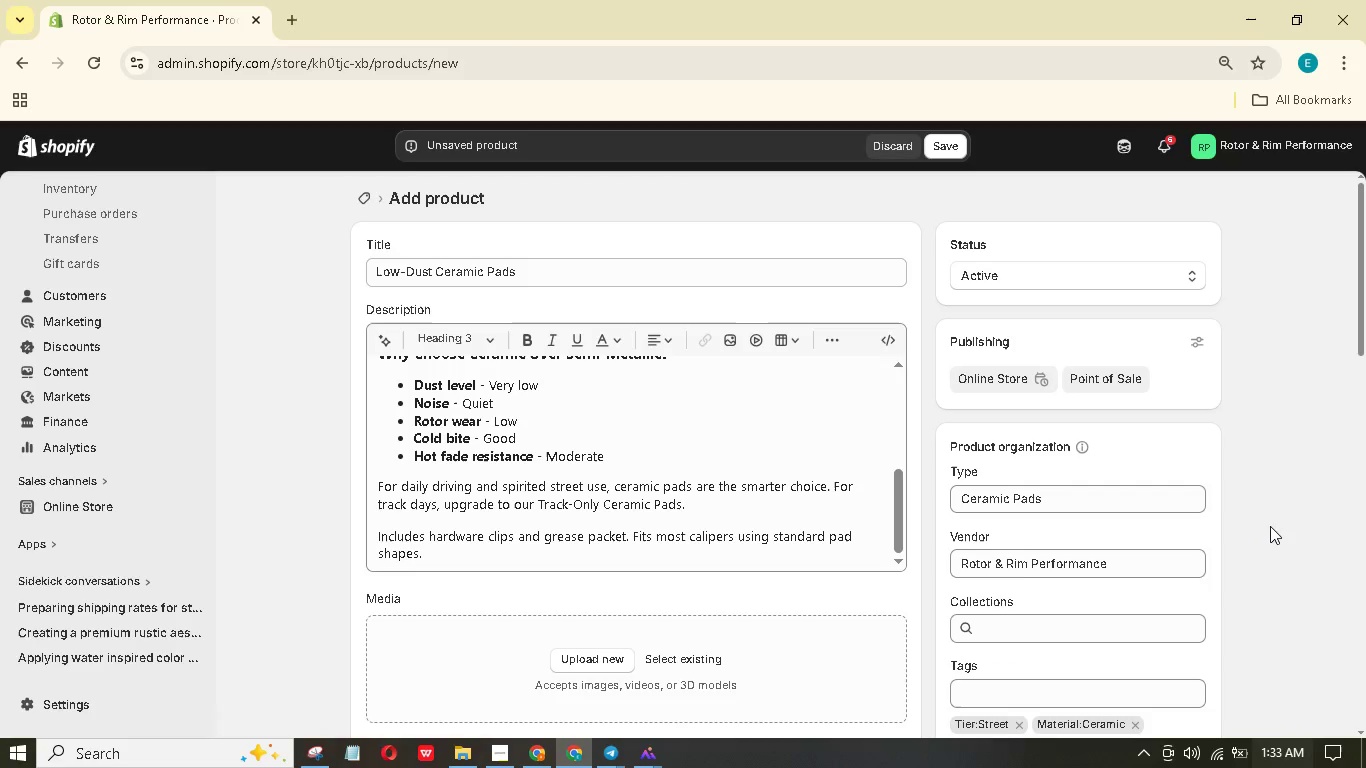 
scroll: coordinate [646, 503], scroll_direction: down, amount: 3.0
 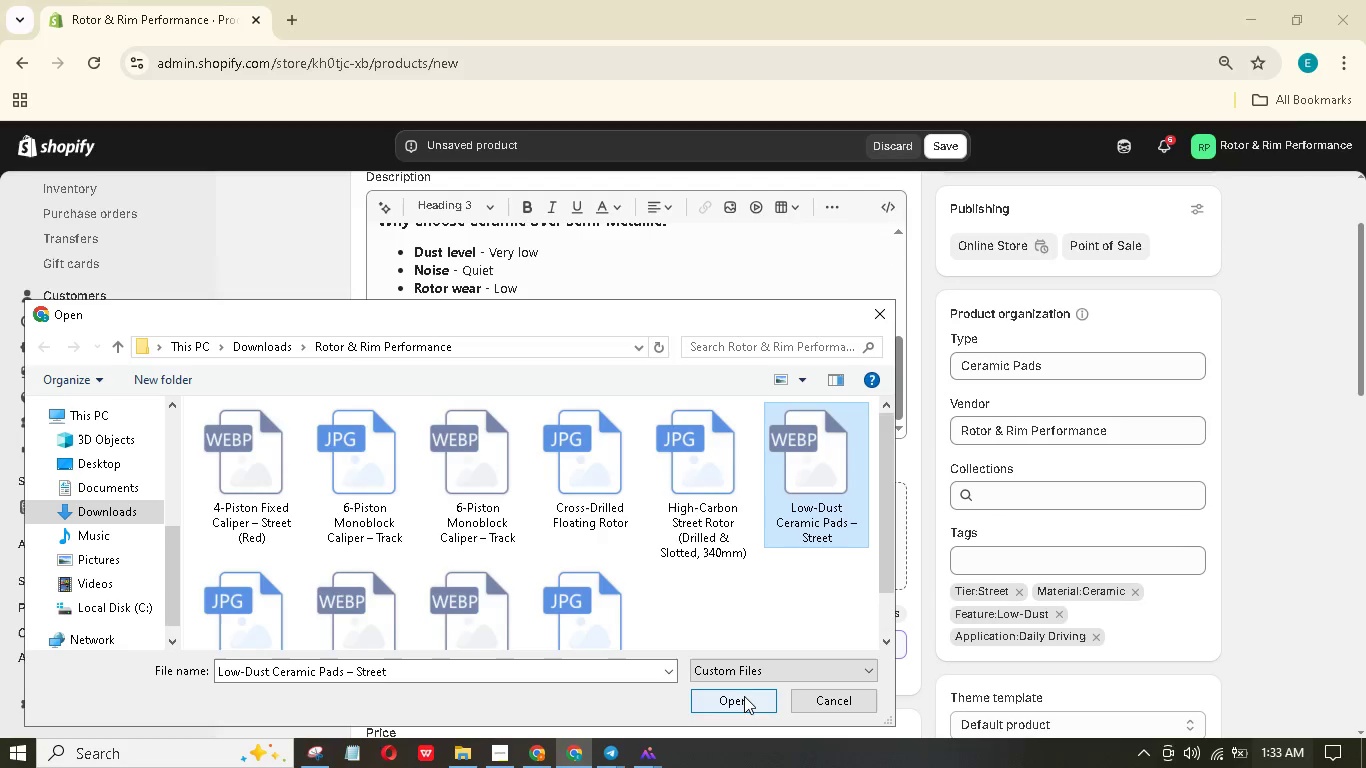 
left_click([746, 696])
 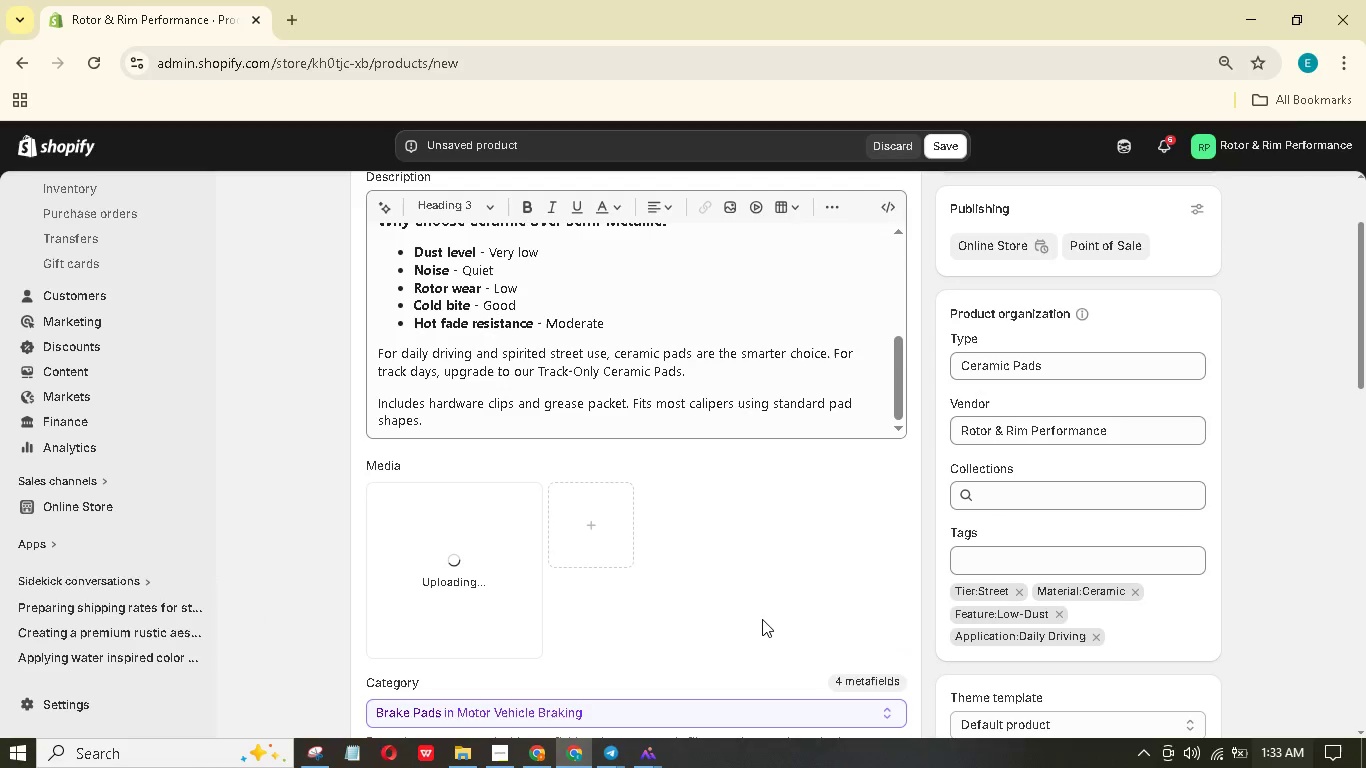 
scroll: coordinate [766, 601], scroll_direction: down, amount: 3.0
 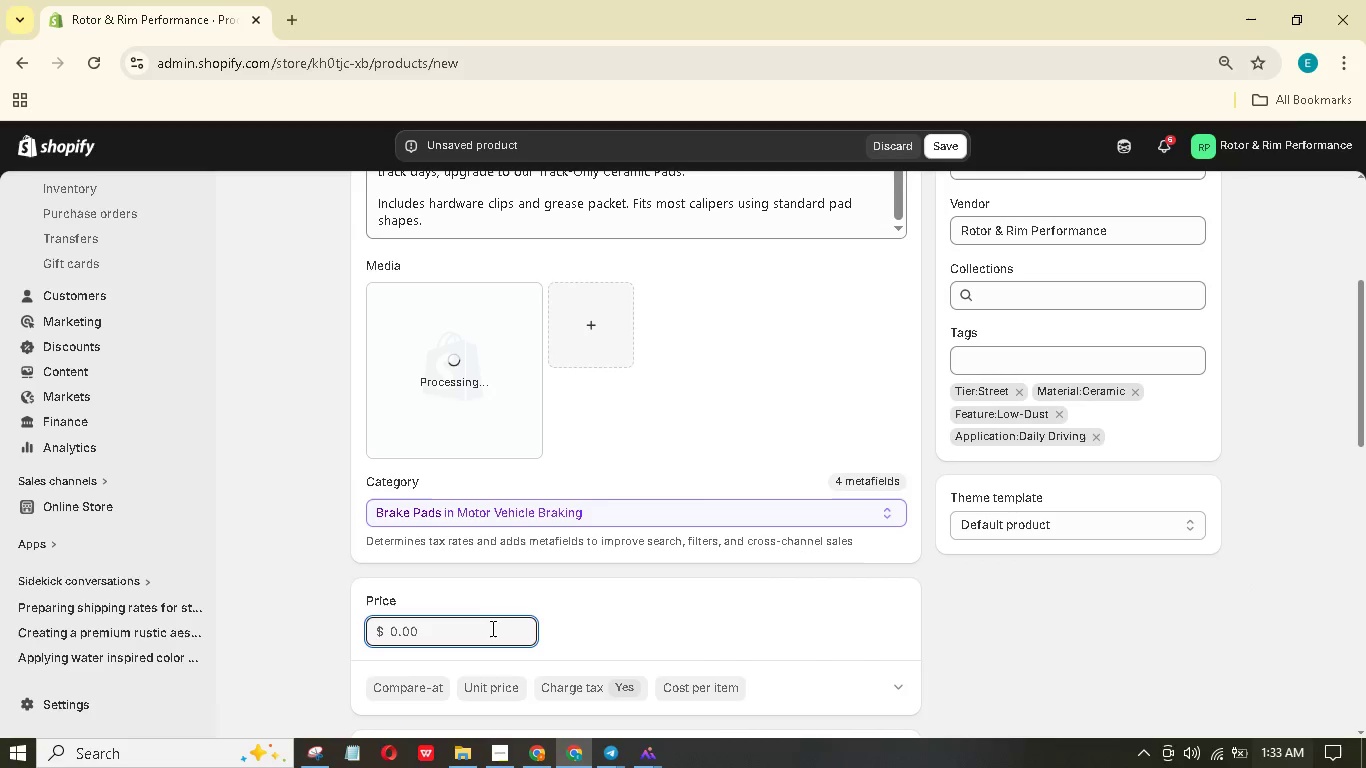 
key(Numpad1)
 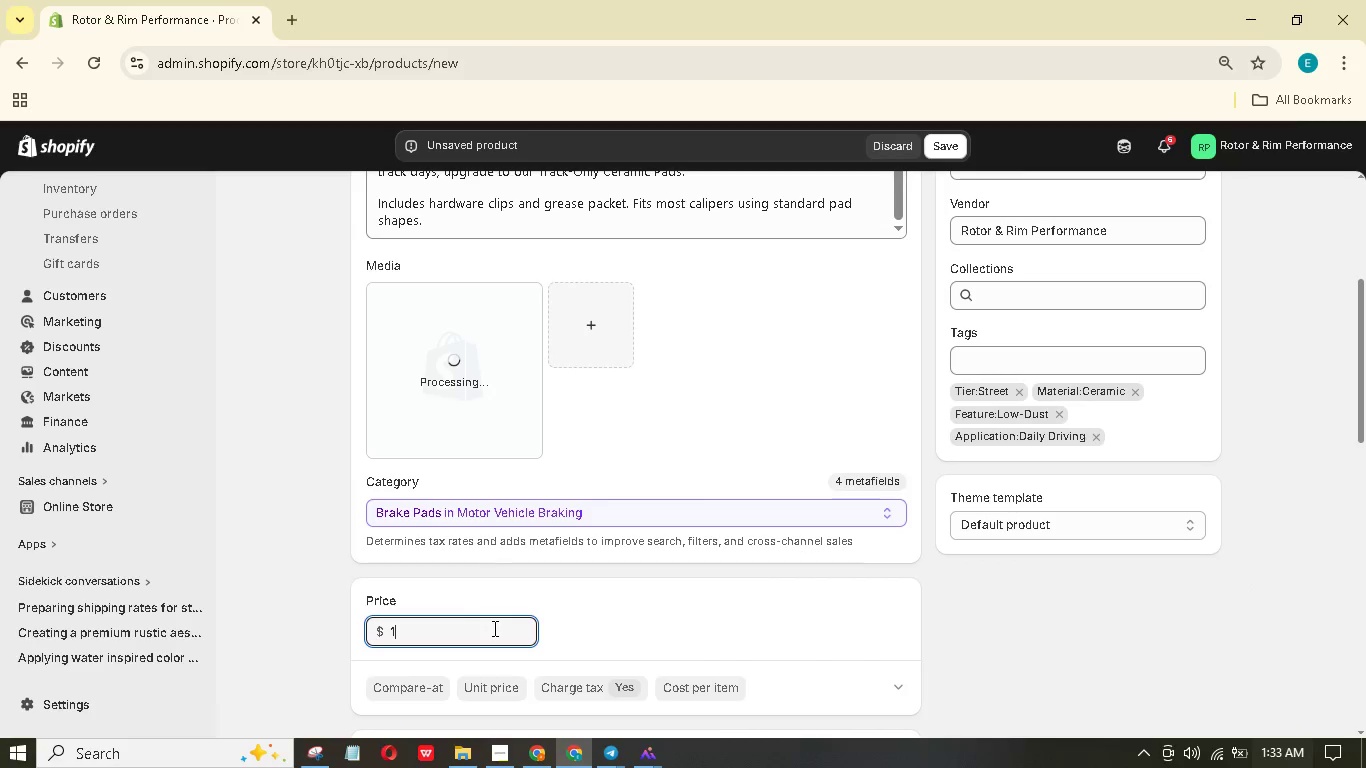 
hold_key(key=Numpad2, duration=0.34)
 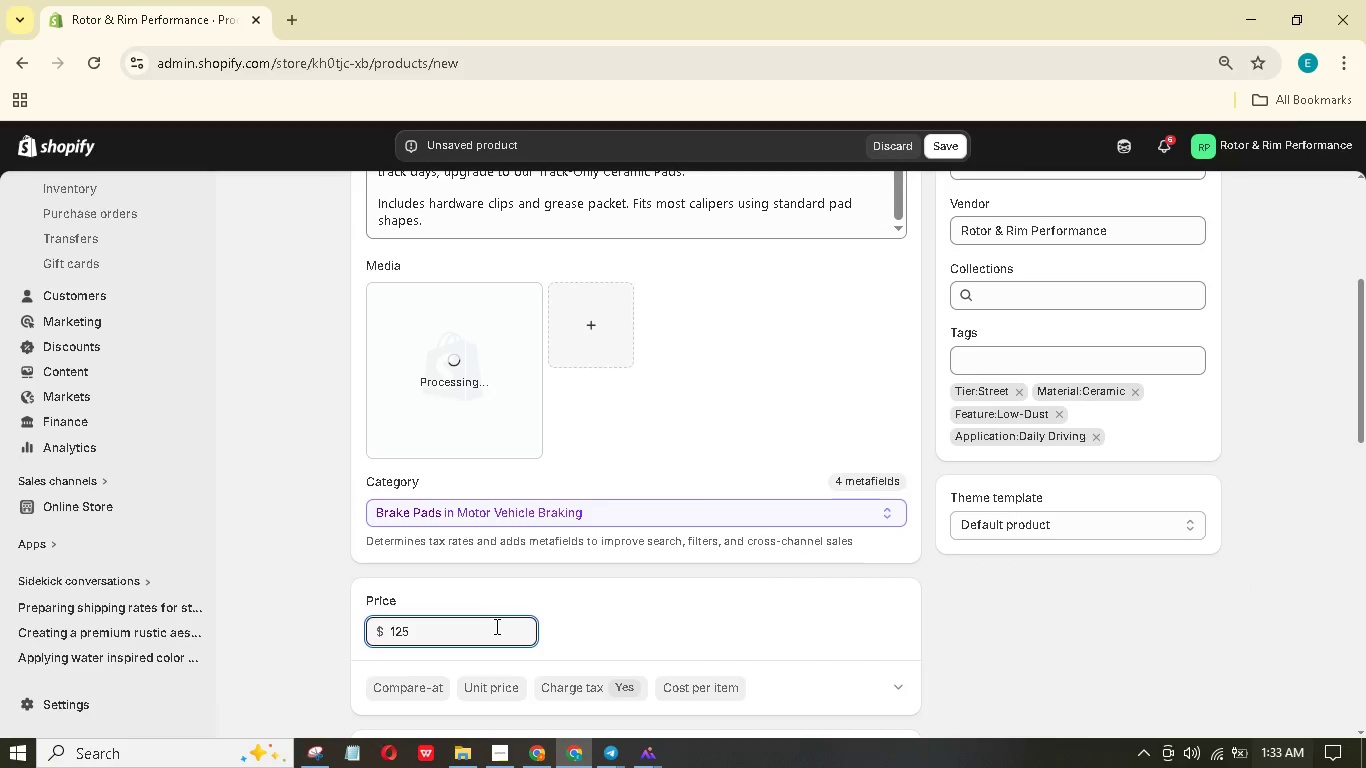 
key(Numpad5)
 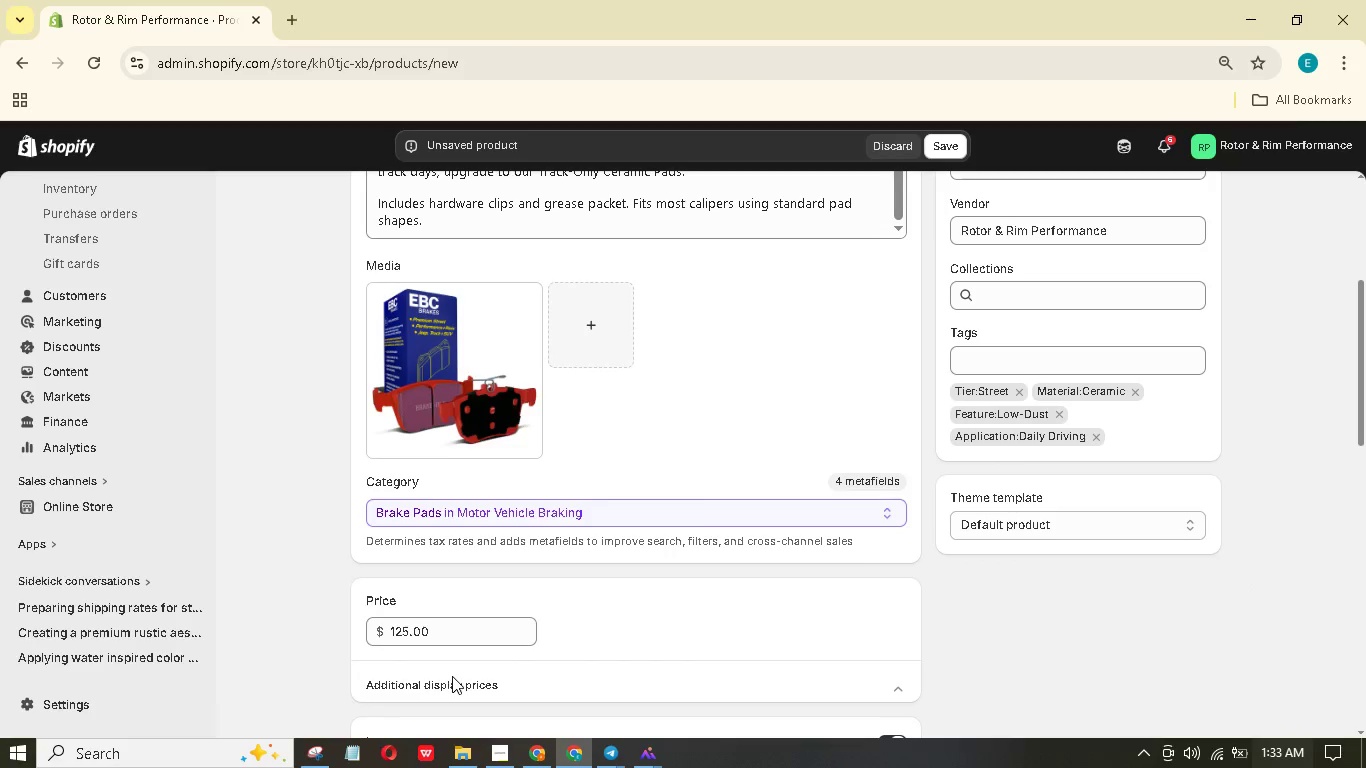 
key(Numpad2)
 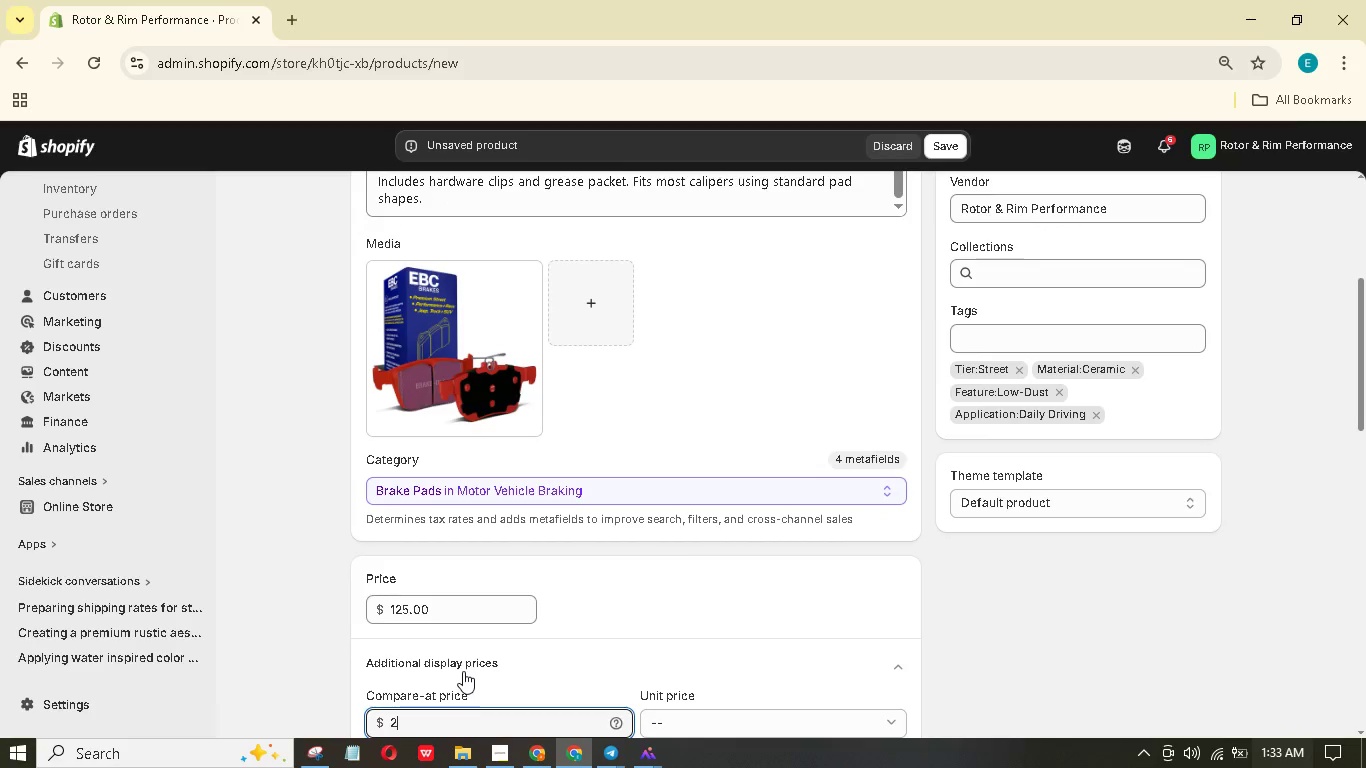 
key(Numpad0)
 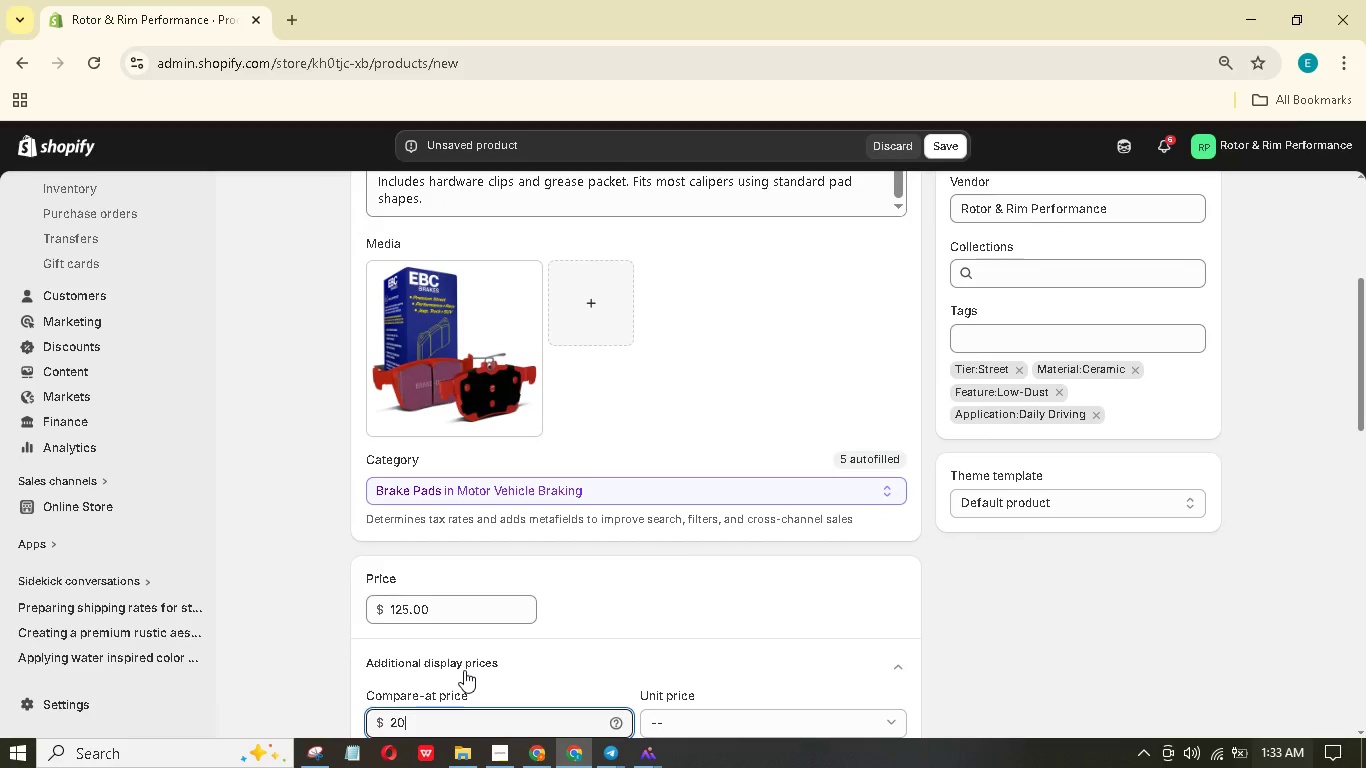 
key(Numpad0)
 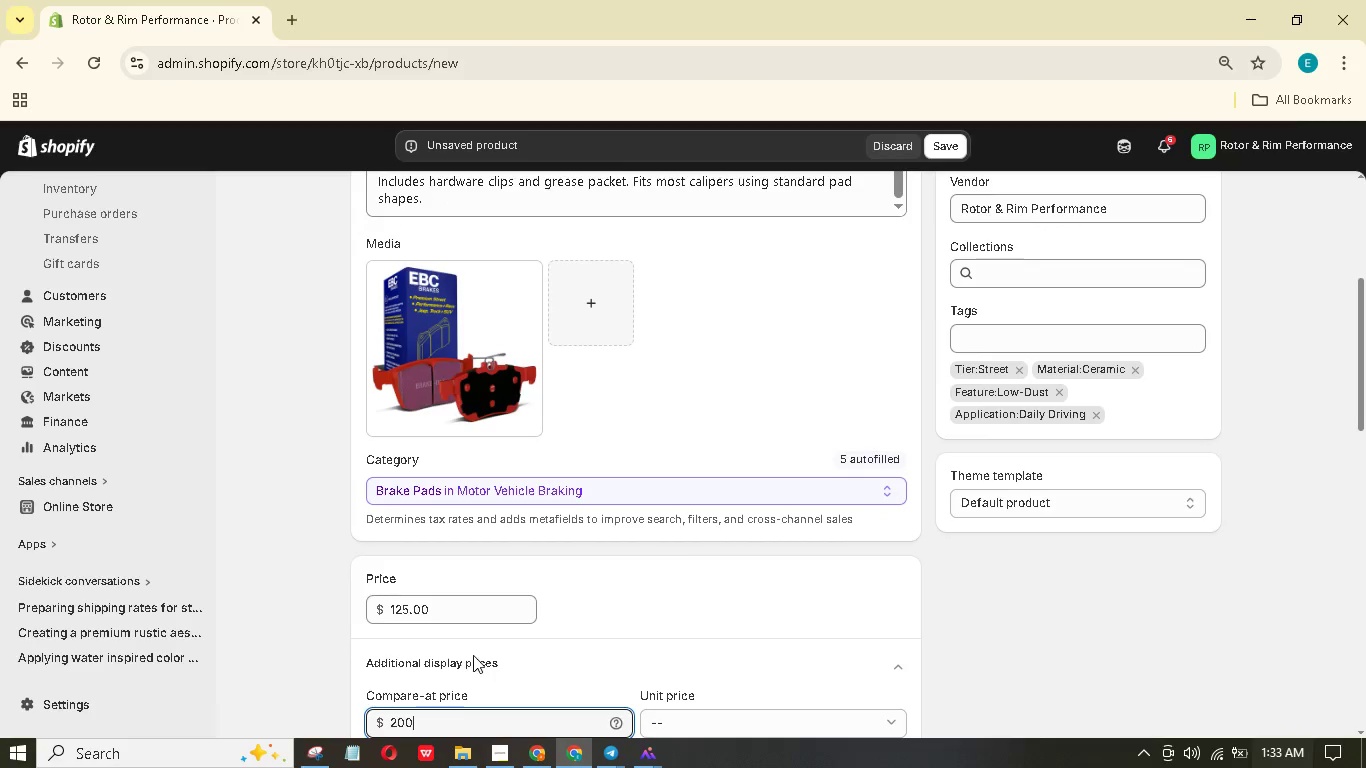 
scroll: coordinate [474, 654], scroll_direction: down, amount: 2.0
 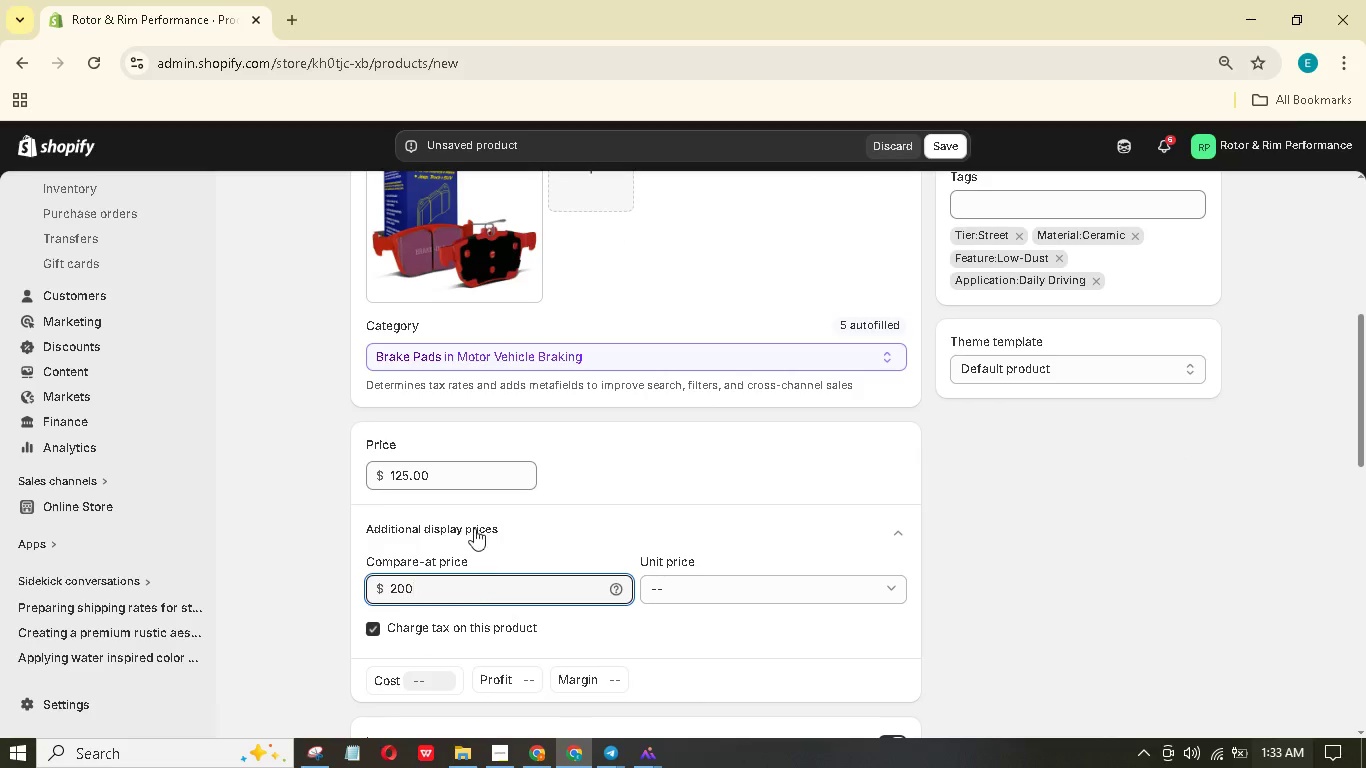 
scroll: coordinate [493, 510], scroll_direction: up, amount: 2.0
 